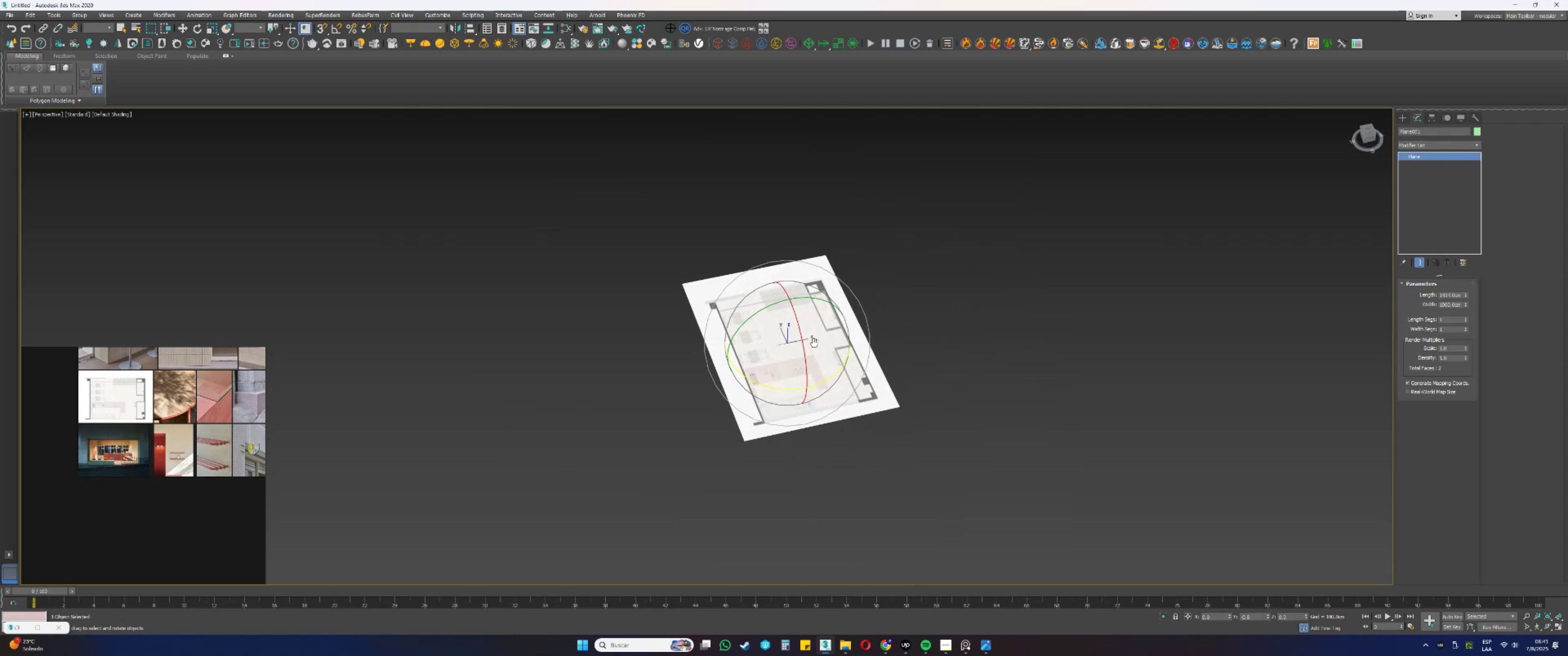 
key(Control+Z)
 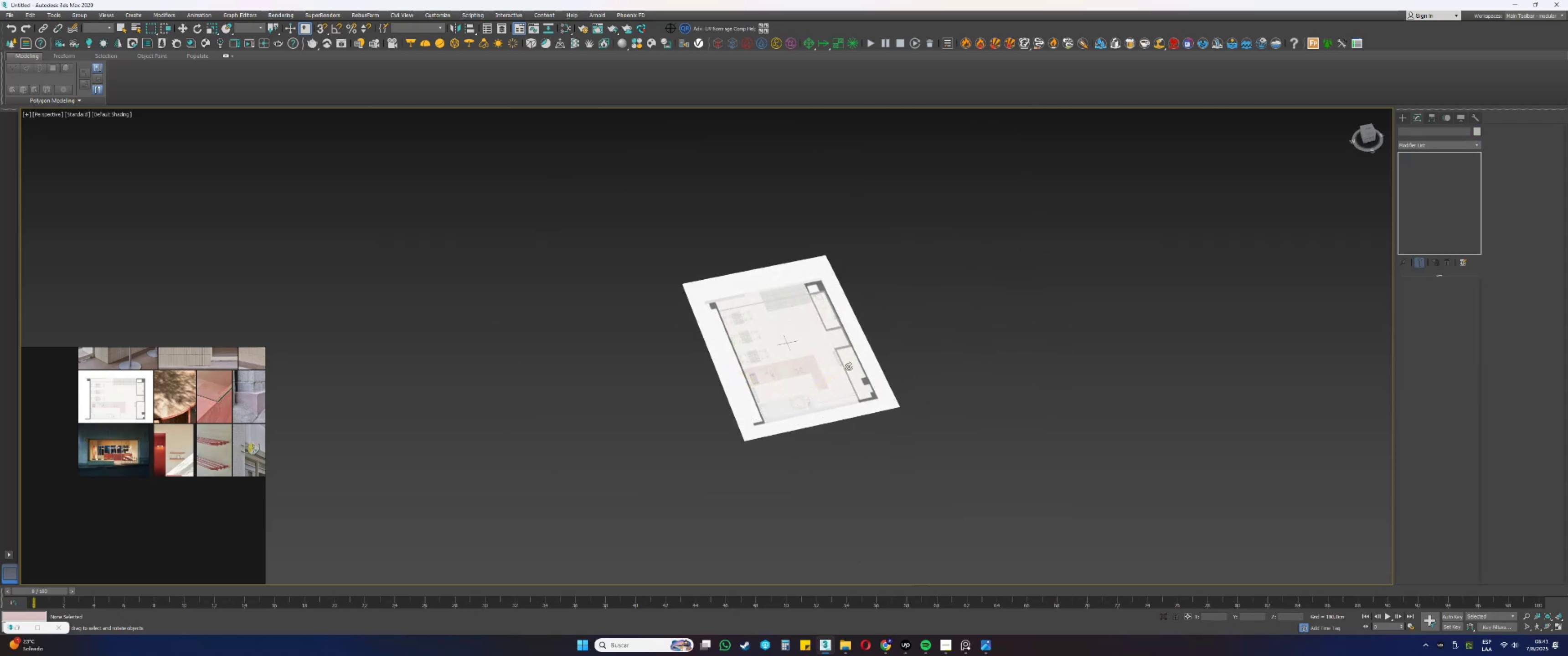 
key(Control+Z)
 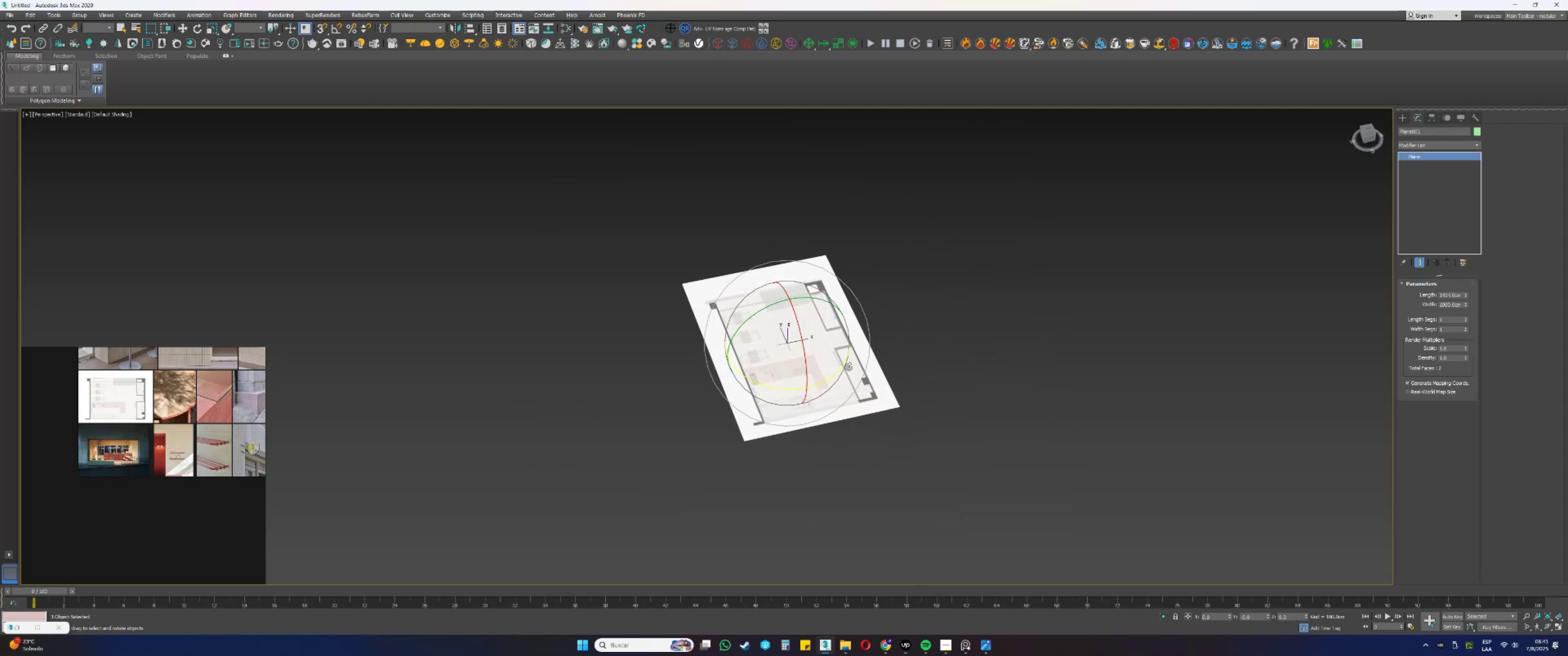 
key(Control+Z)
 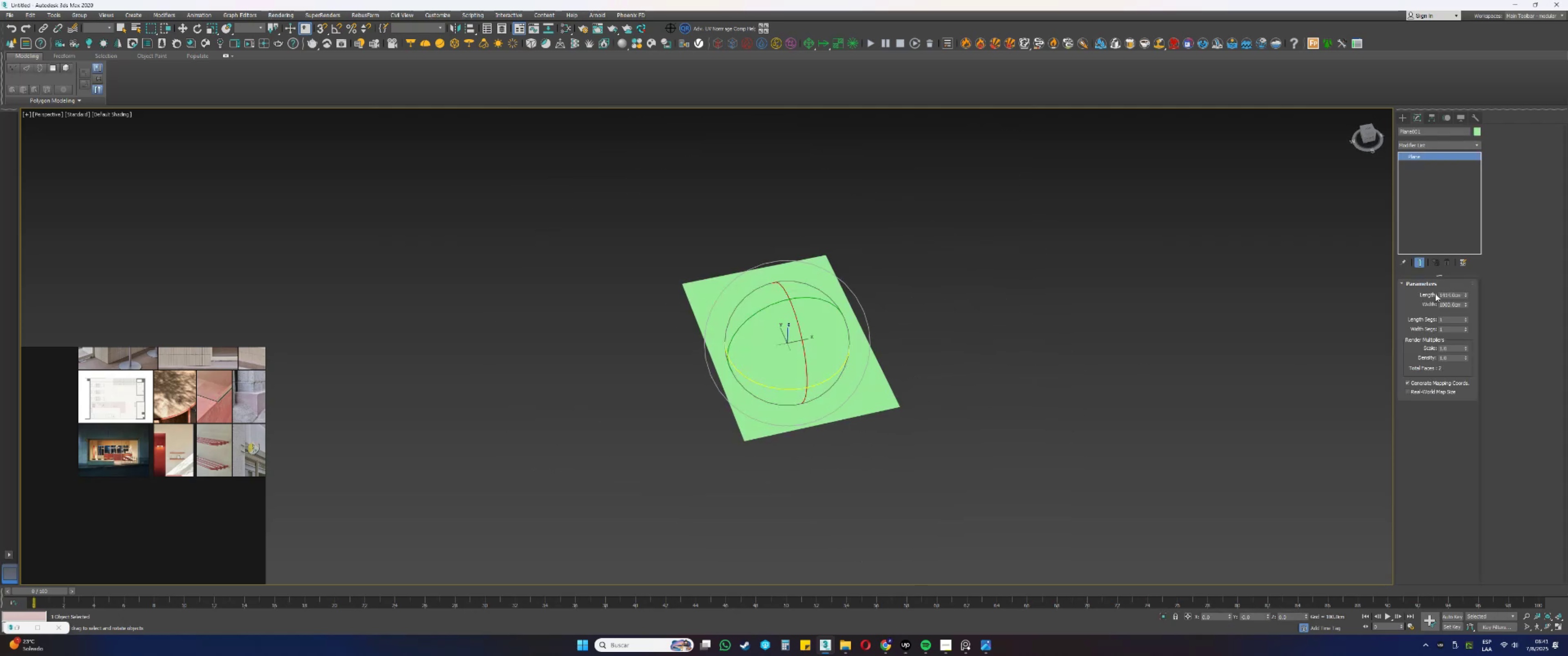 
double_click([1450, 294])
 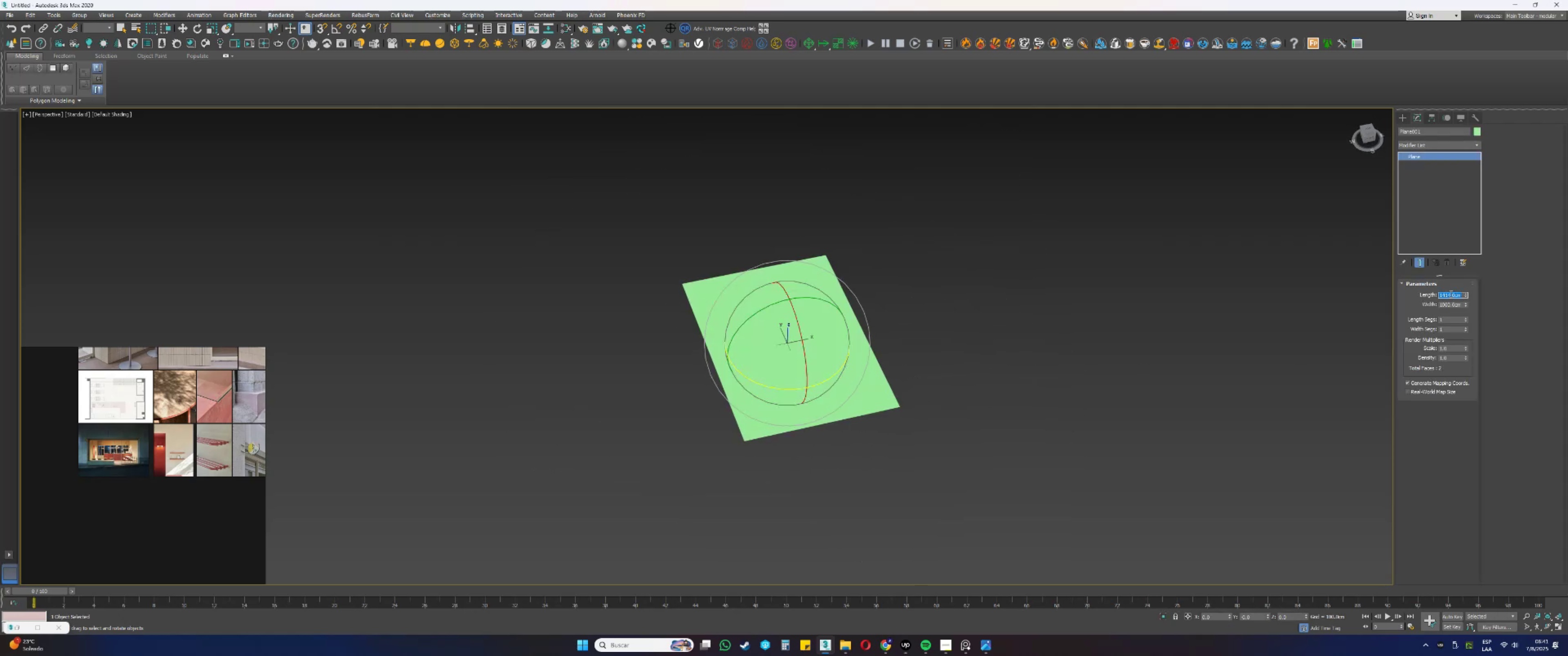 
key(Numpad1)
 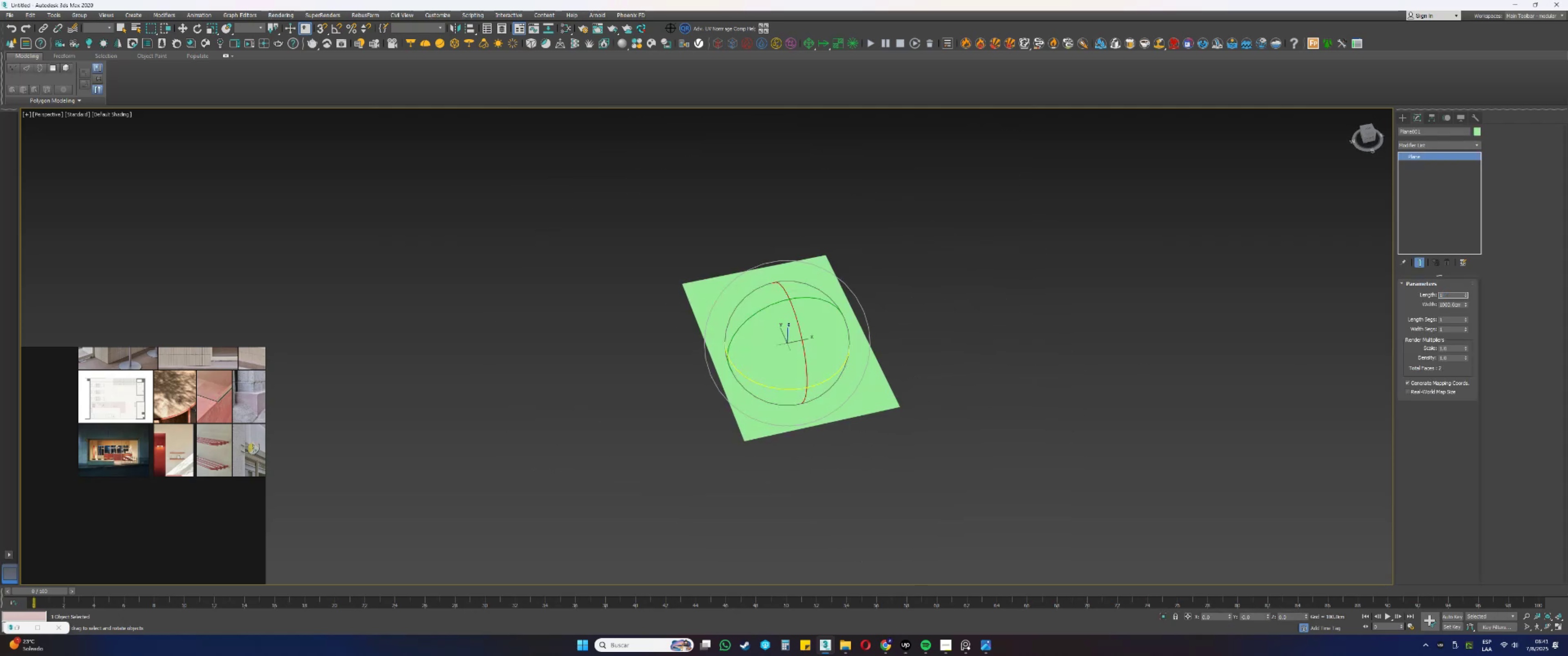 
key(Numpad0)
 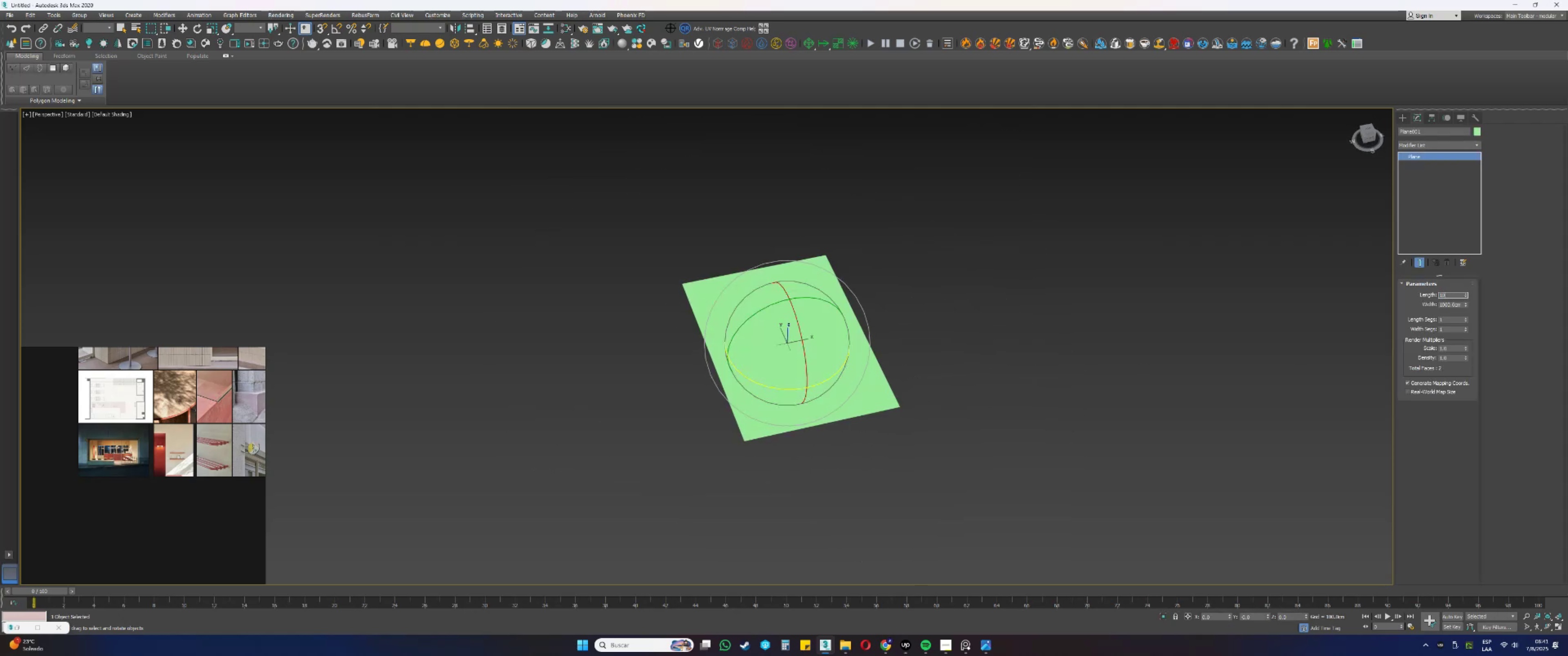 
key(Numpad0)
 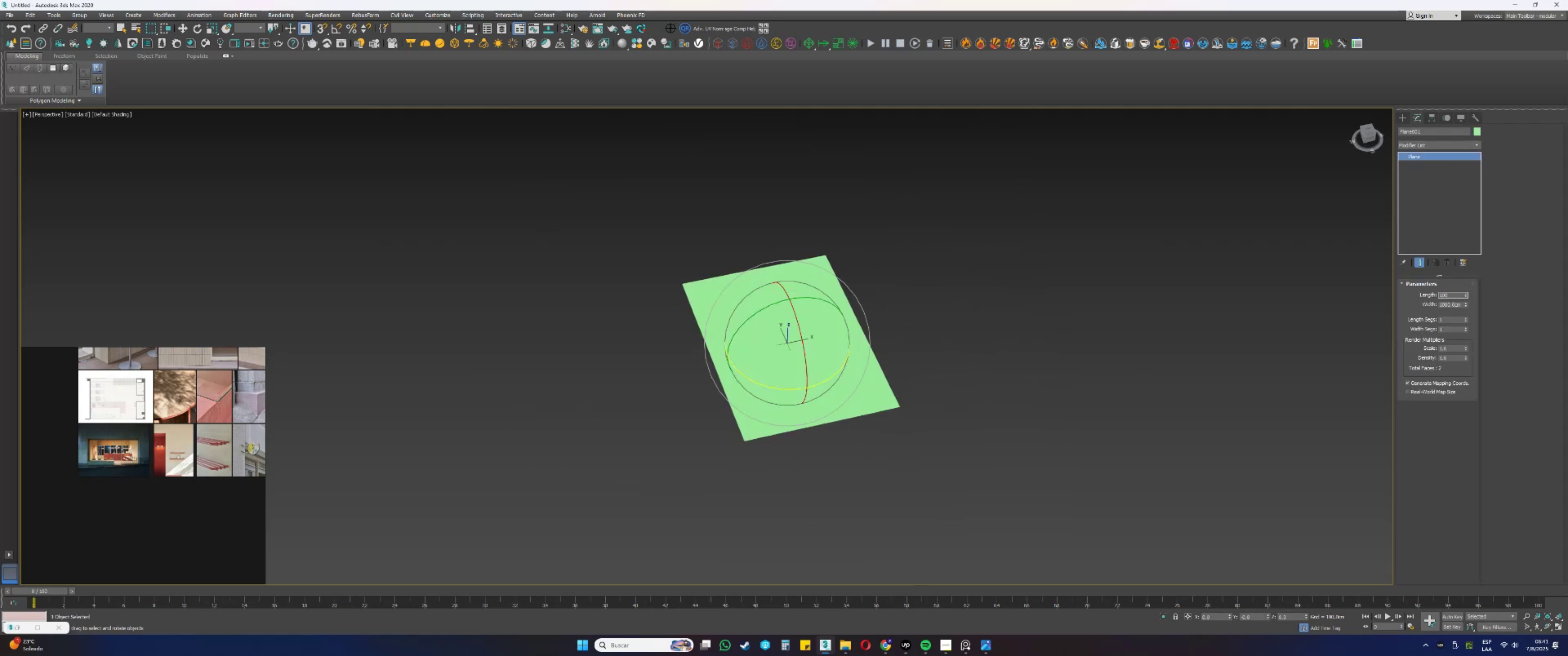 
key(Numpad0)
 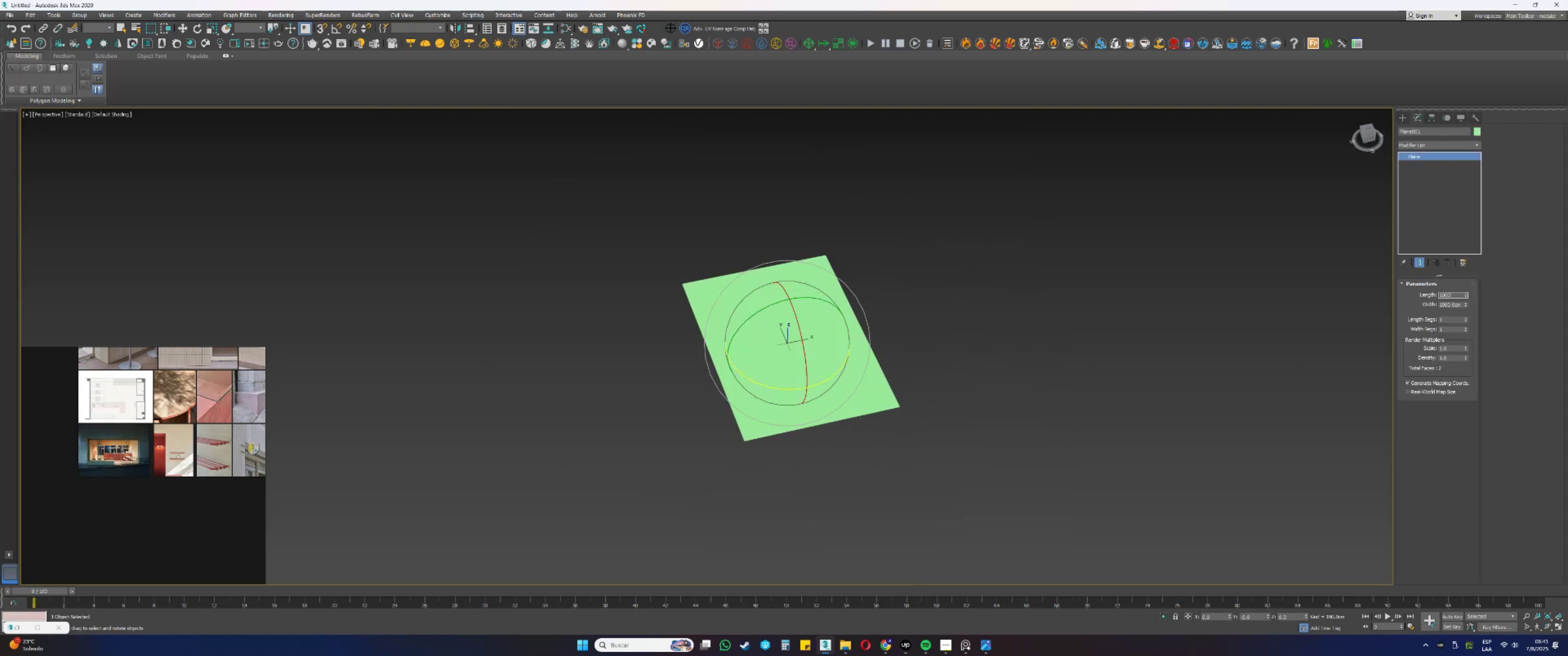 
key(Tab)
 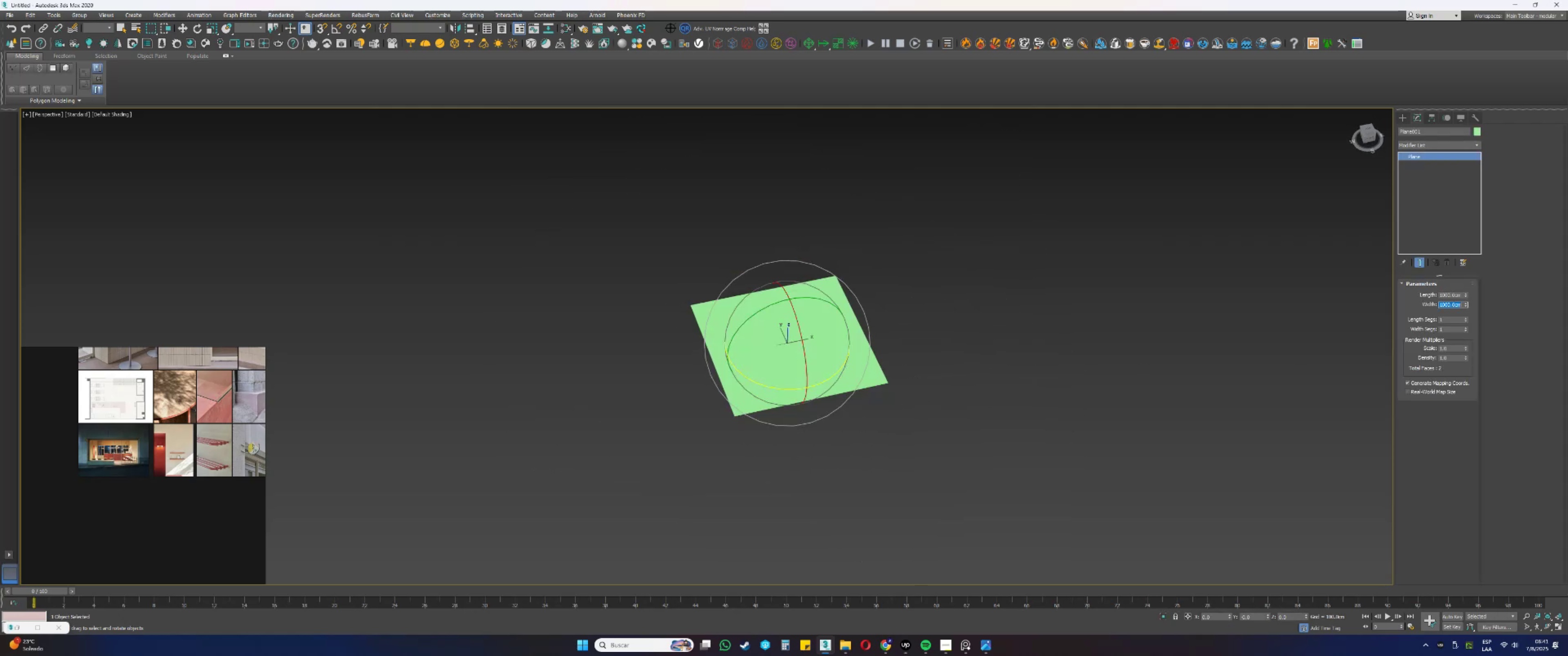 
key(Numpad1)
 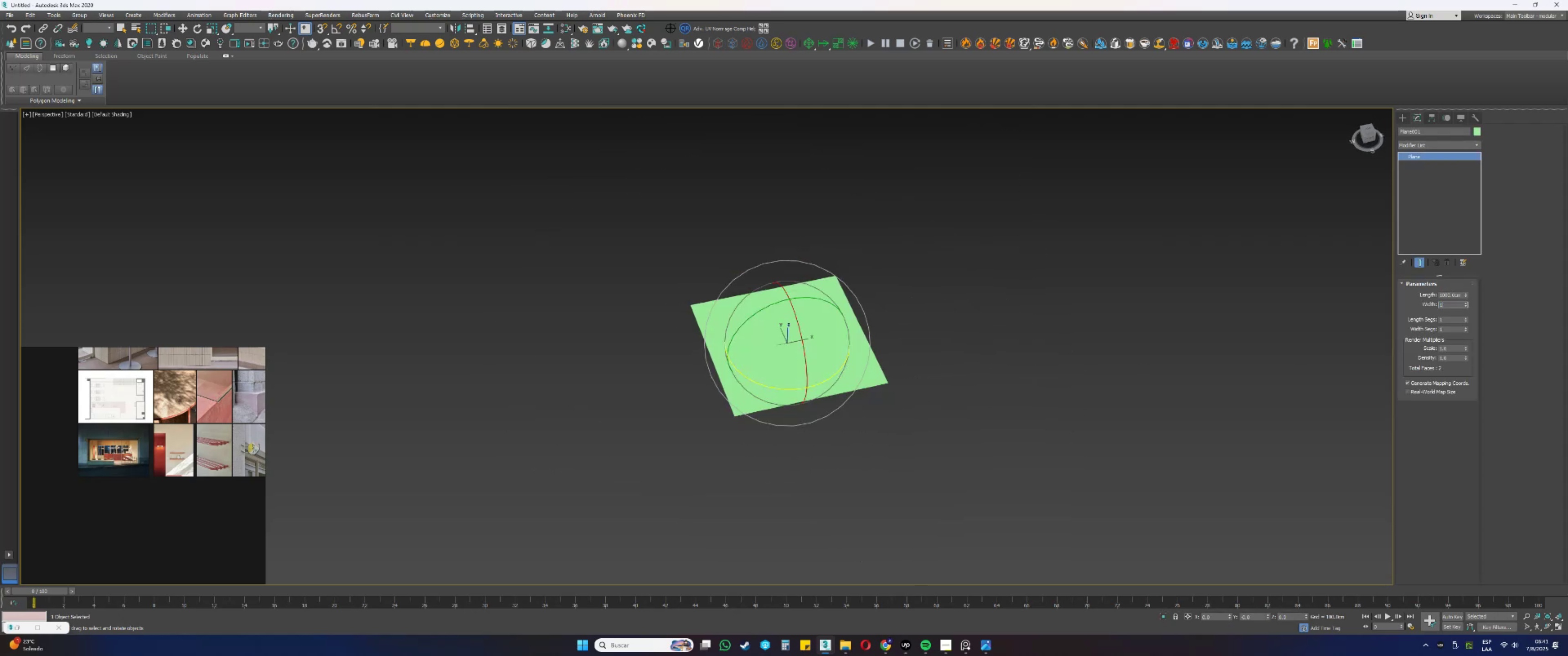 
key(Numpad4)
 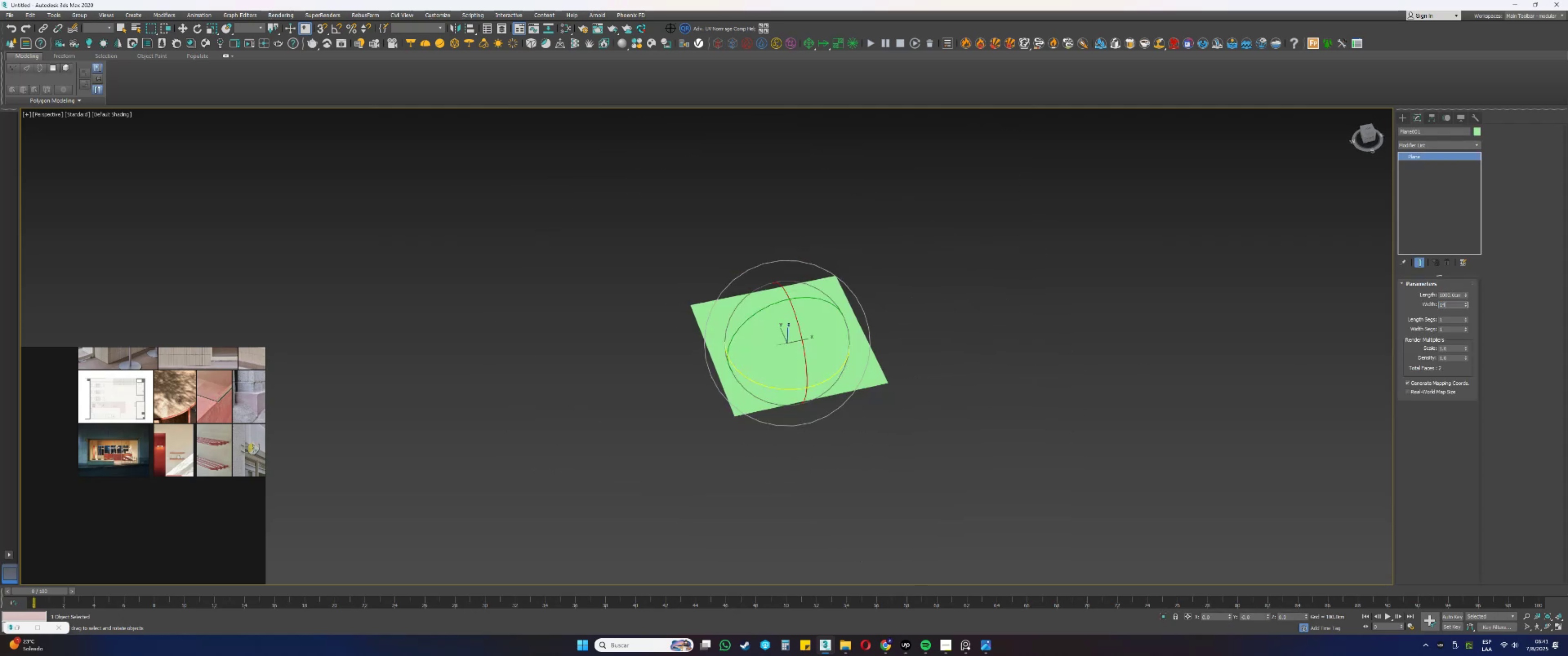 
key(Numpad1)
 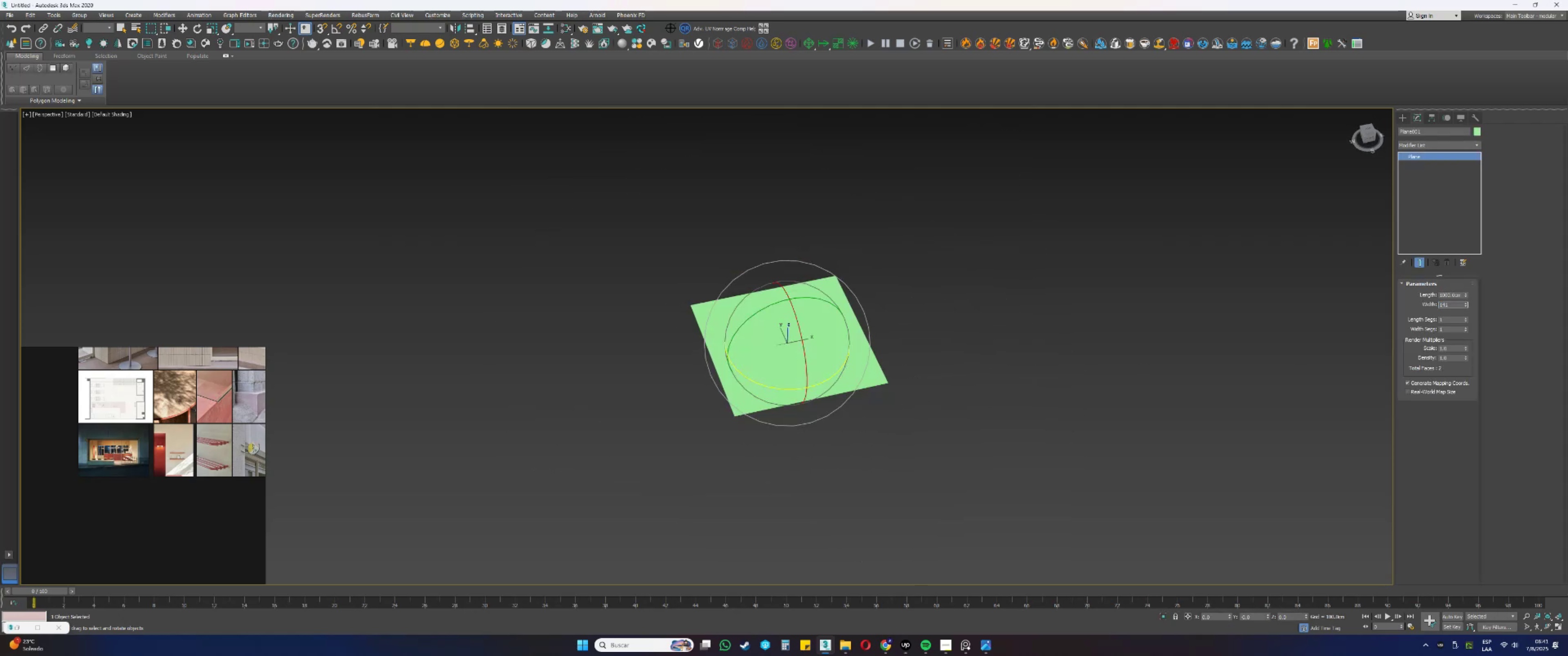 
key(Numpad4)
 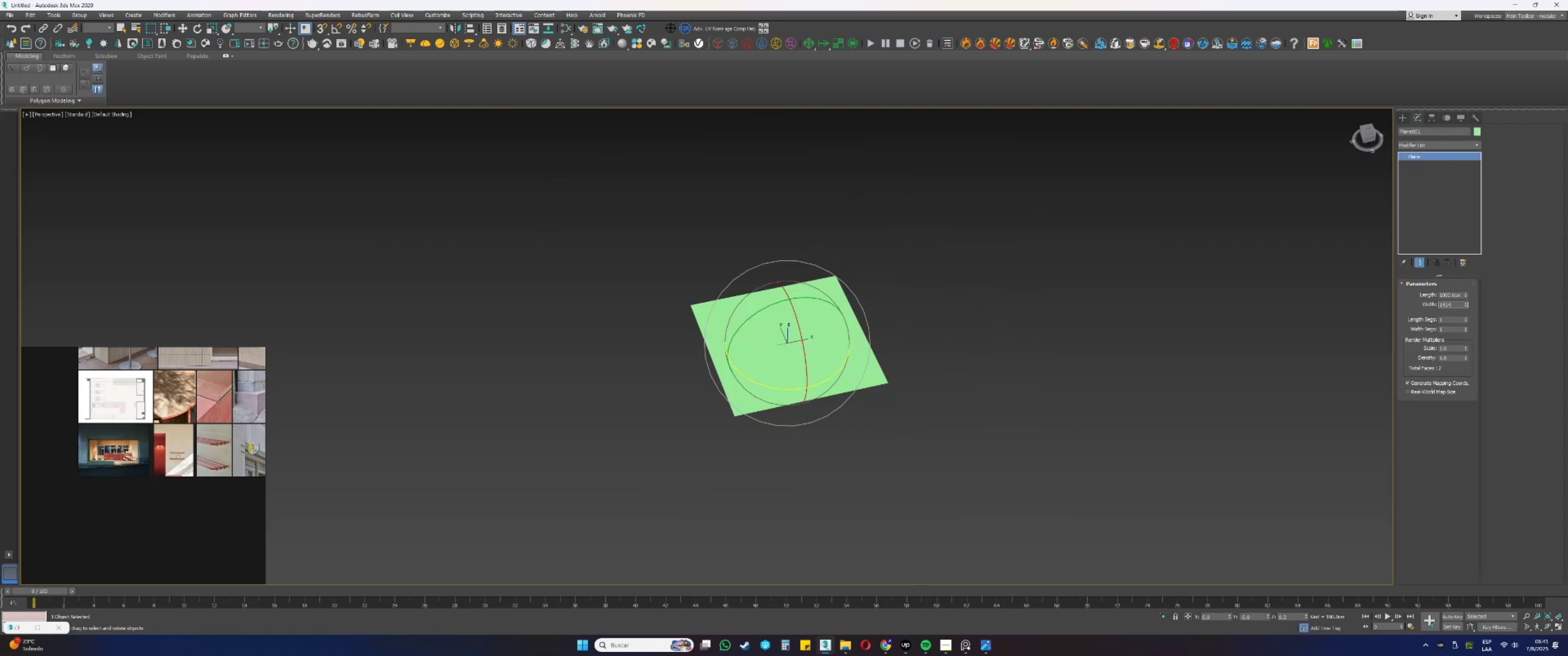 
key(NumpadEnter)
 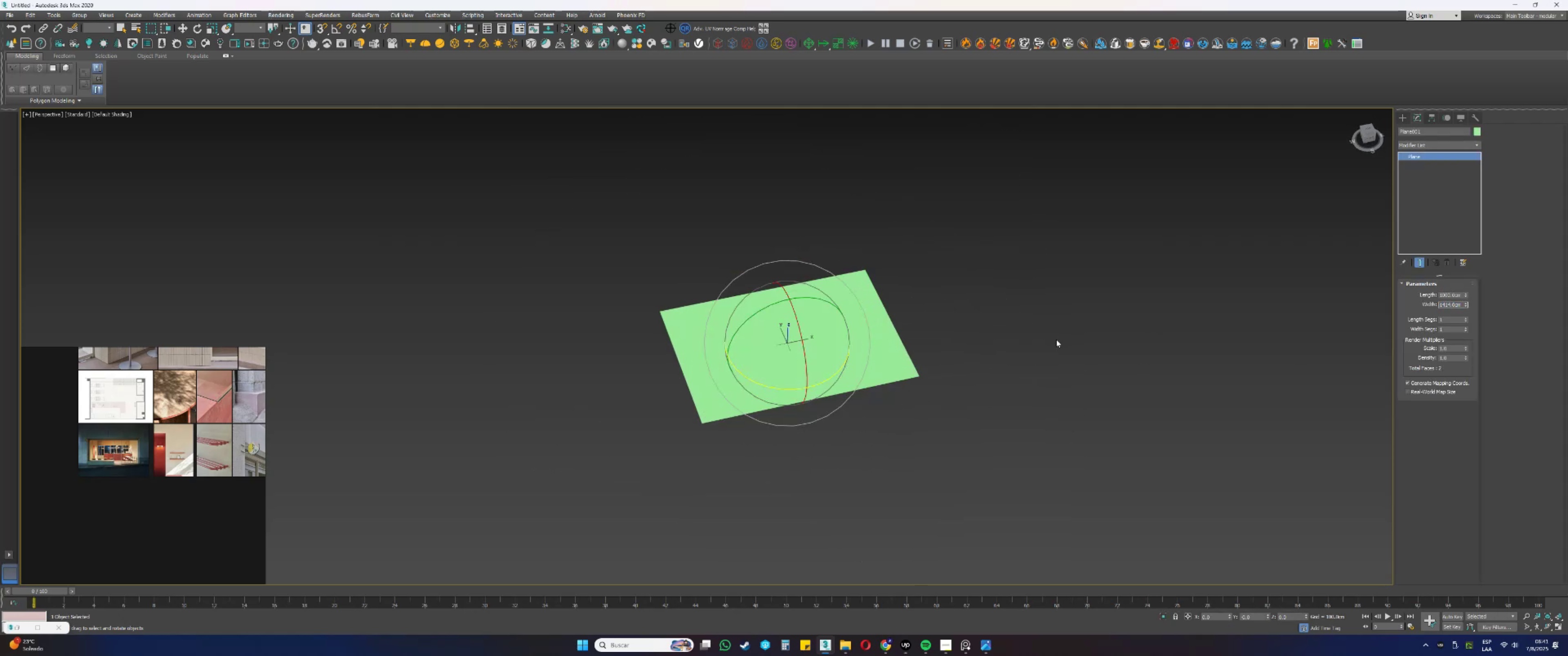 
key(M)
 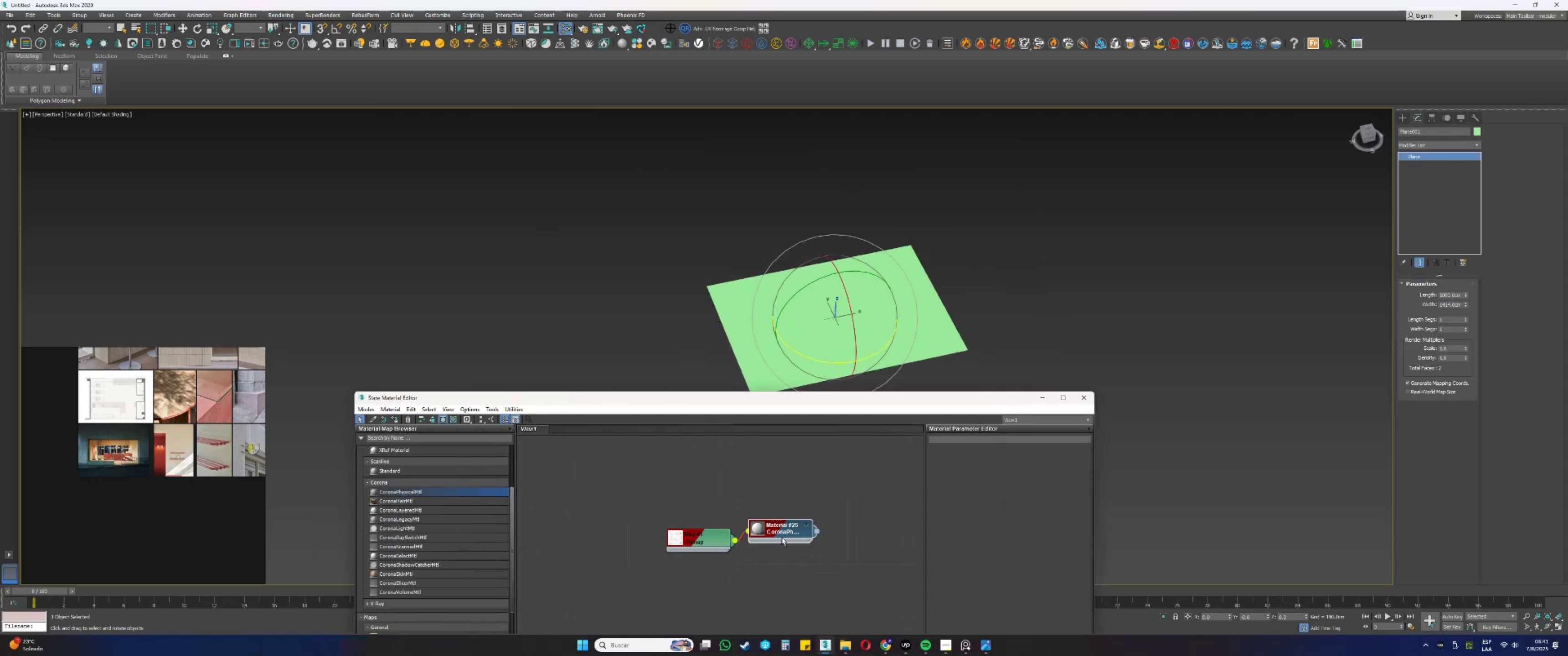 
left_click([787, 536])
 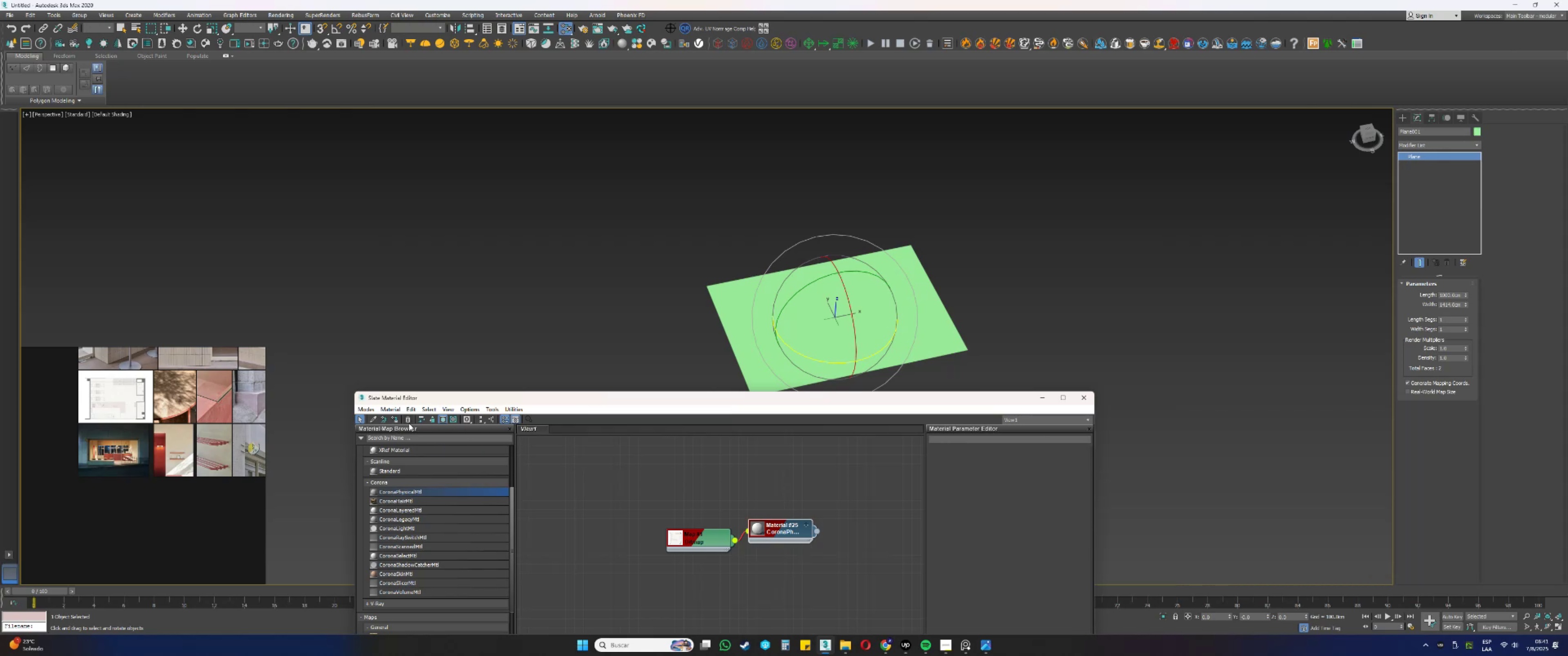 
left_click([395, 418])
 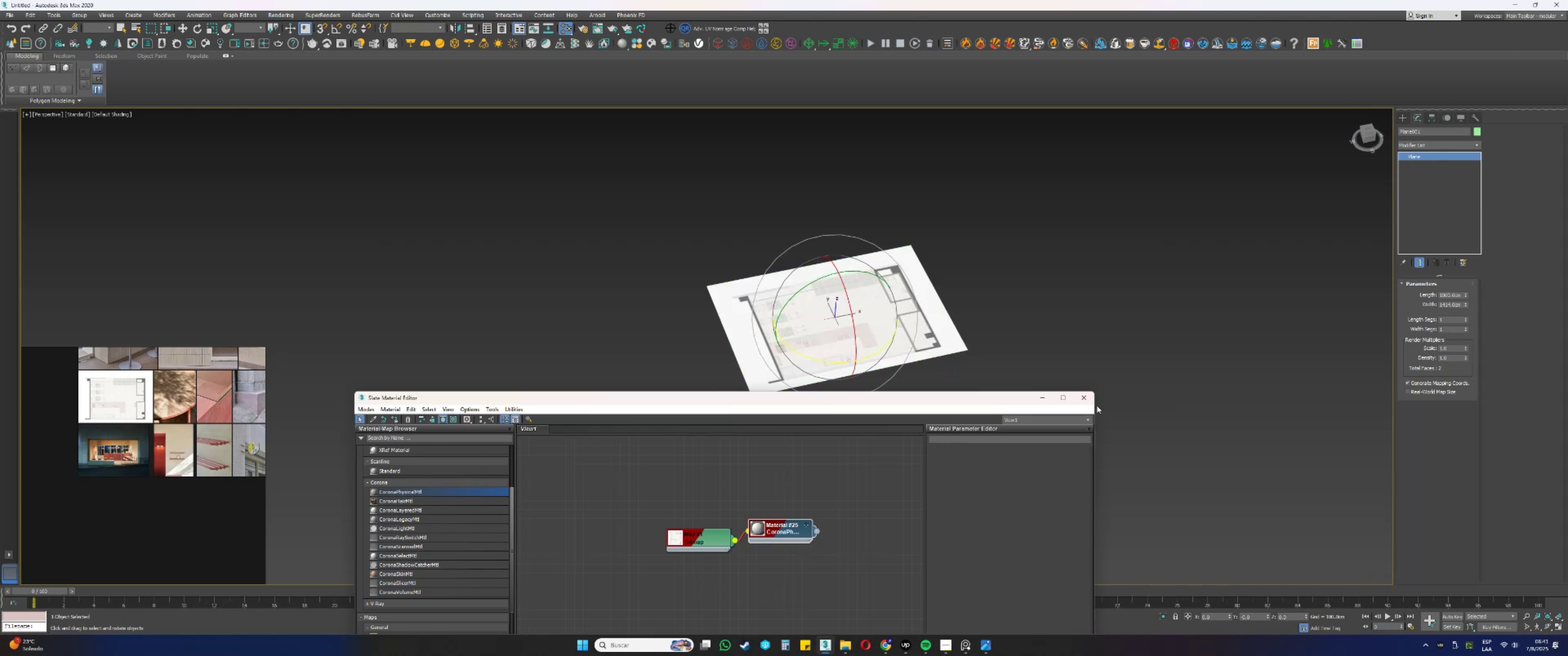 
left_click([1046, 400])
 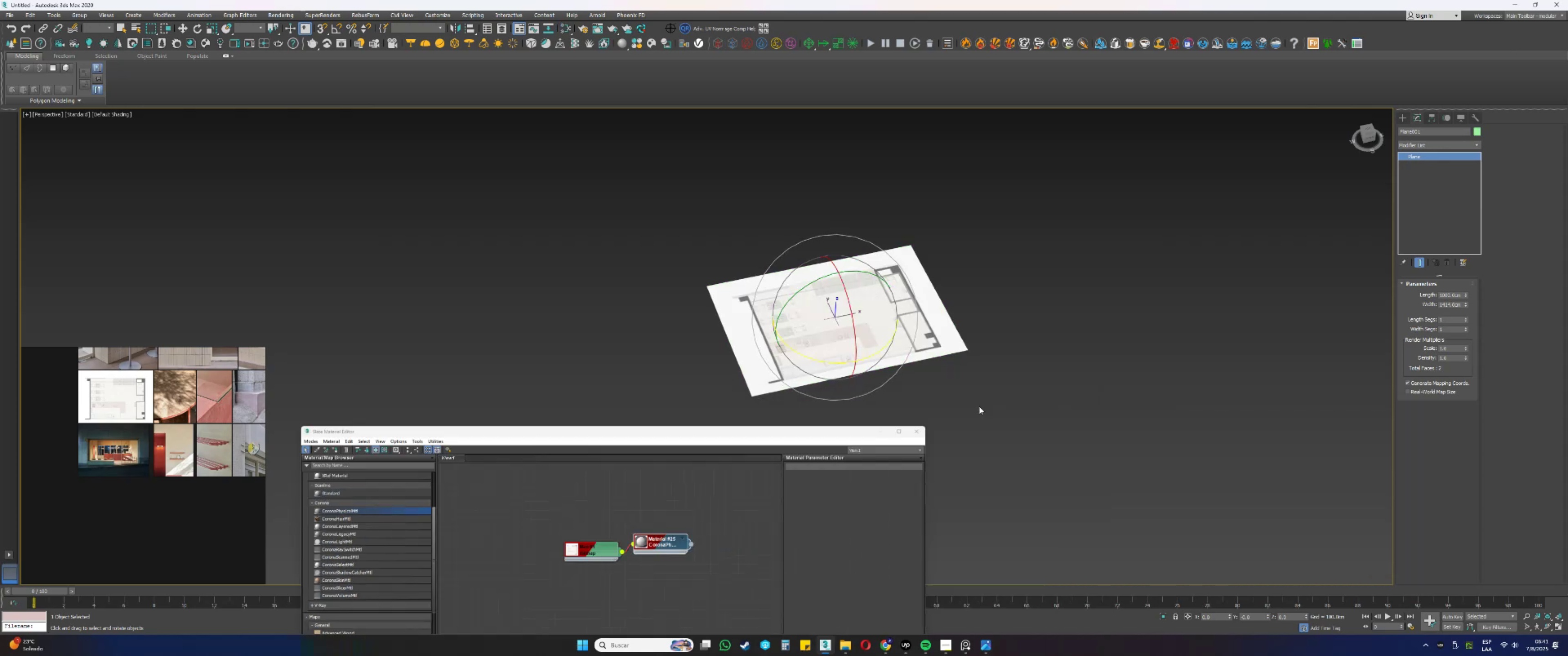 
hold_key(key=AltLeft, duration=0.33)
 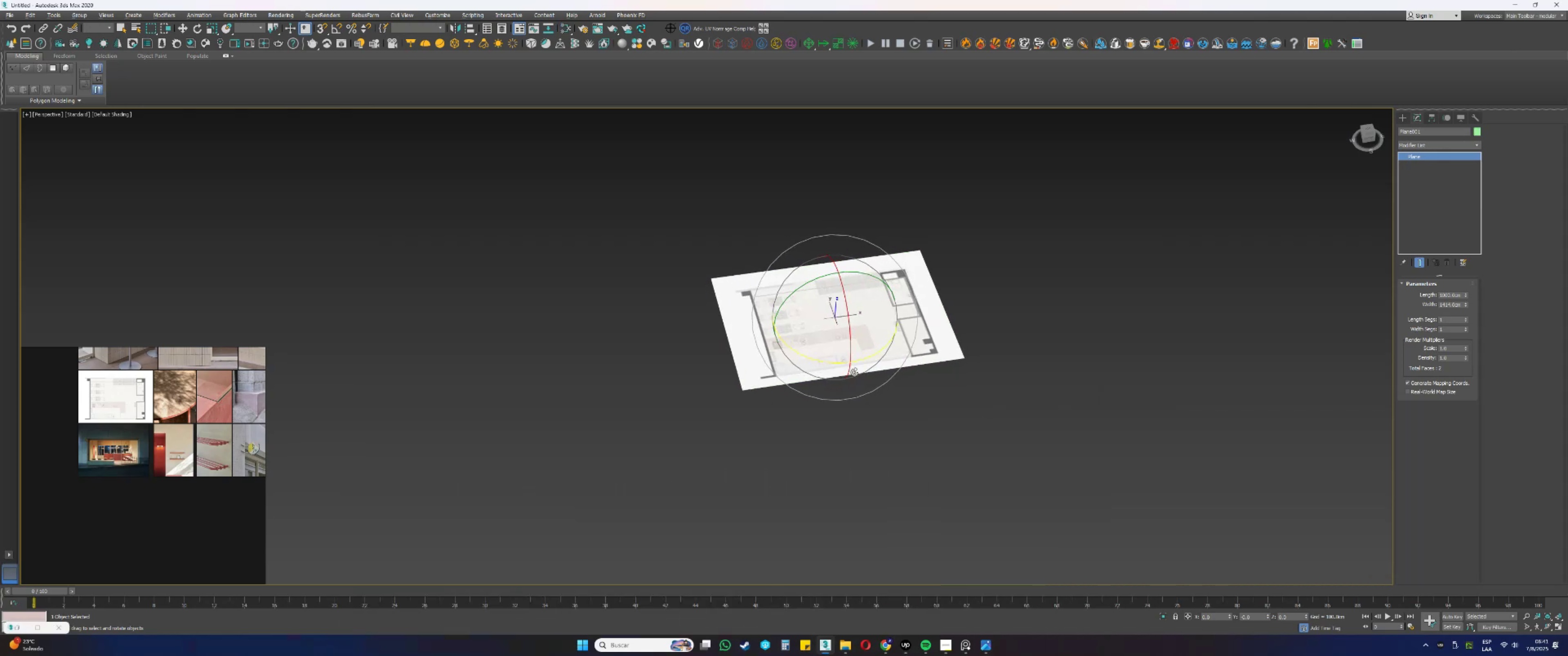 
hold_key(key=AltLeft, duration=0.32)
scroll: coordinate [804, 323], scroll_direction: up, amount: 3.0
 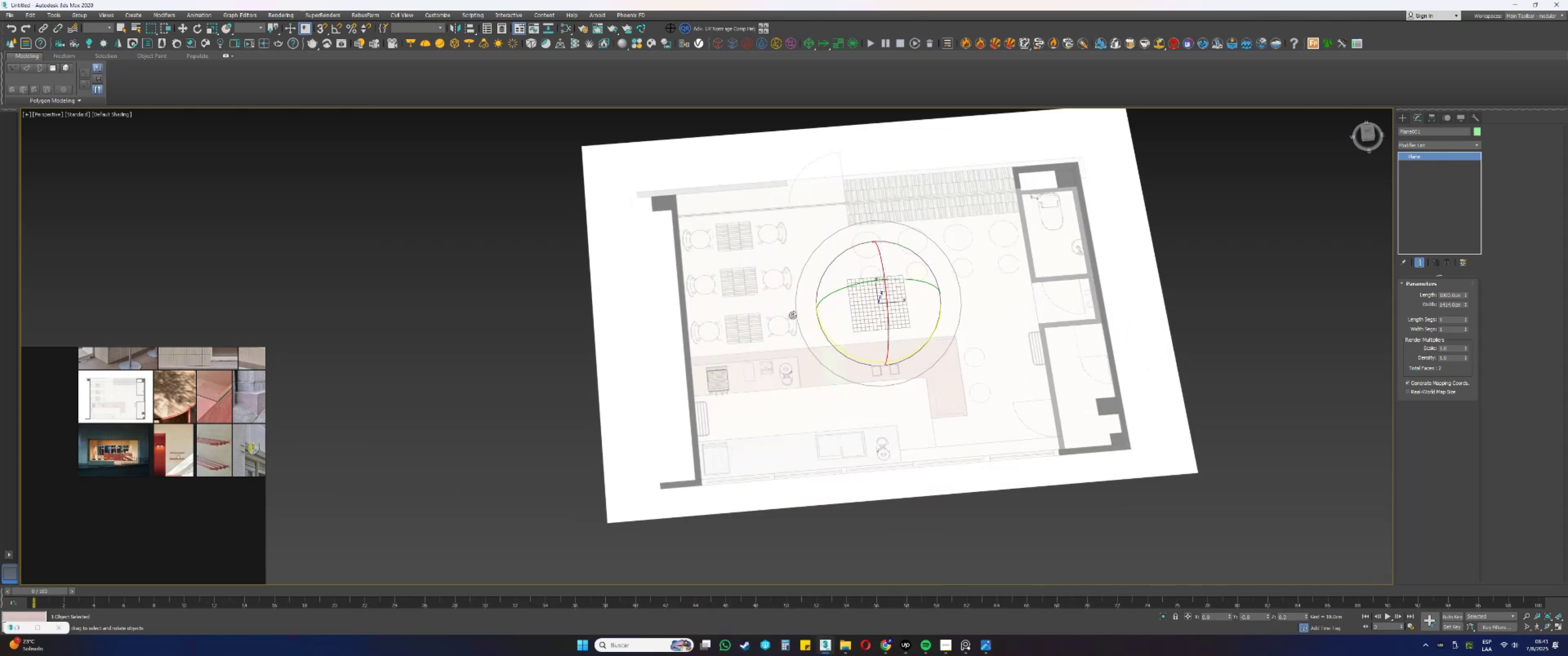 
hold_key(key=AltLeft, duration=1.5)
 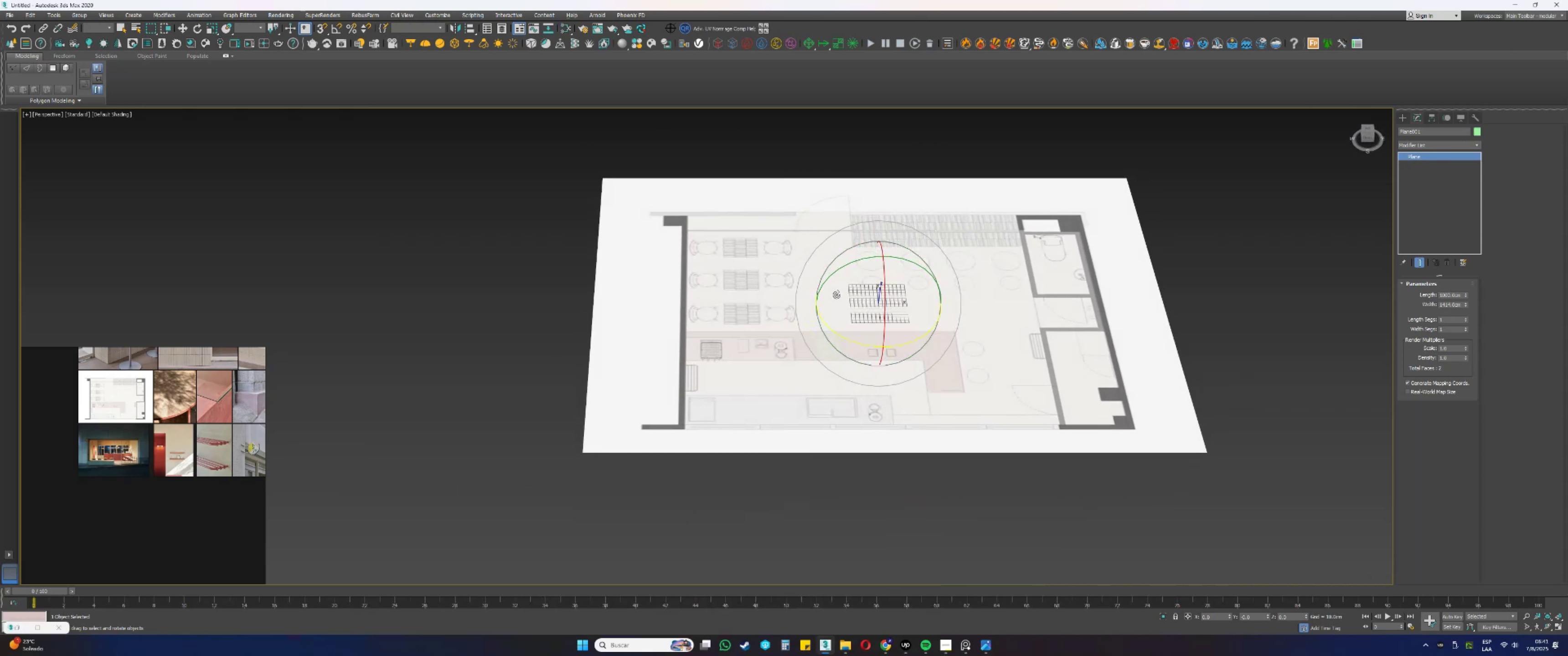 
hold_key(key=AltLeft, duration=0.39)
 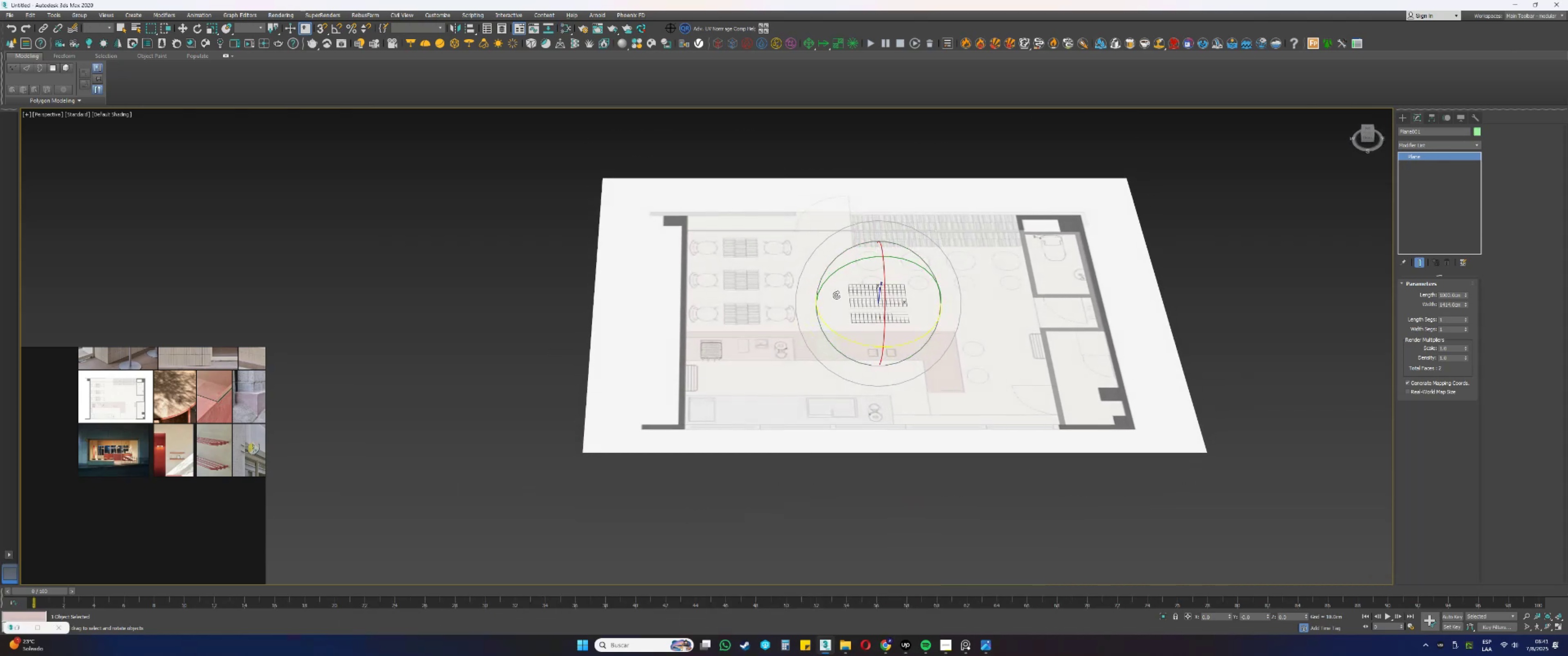 
scroll: coordinate [836, 295], scroll_direction: down, amount: 1.0
 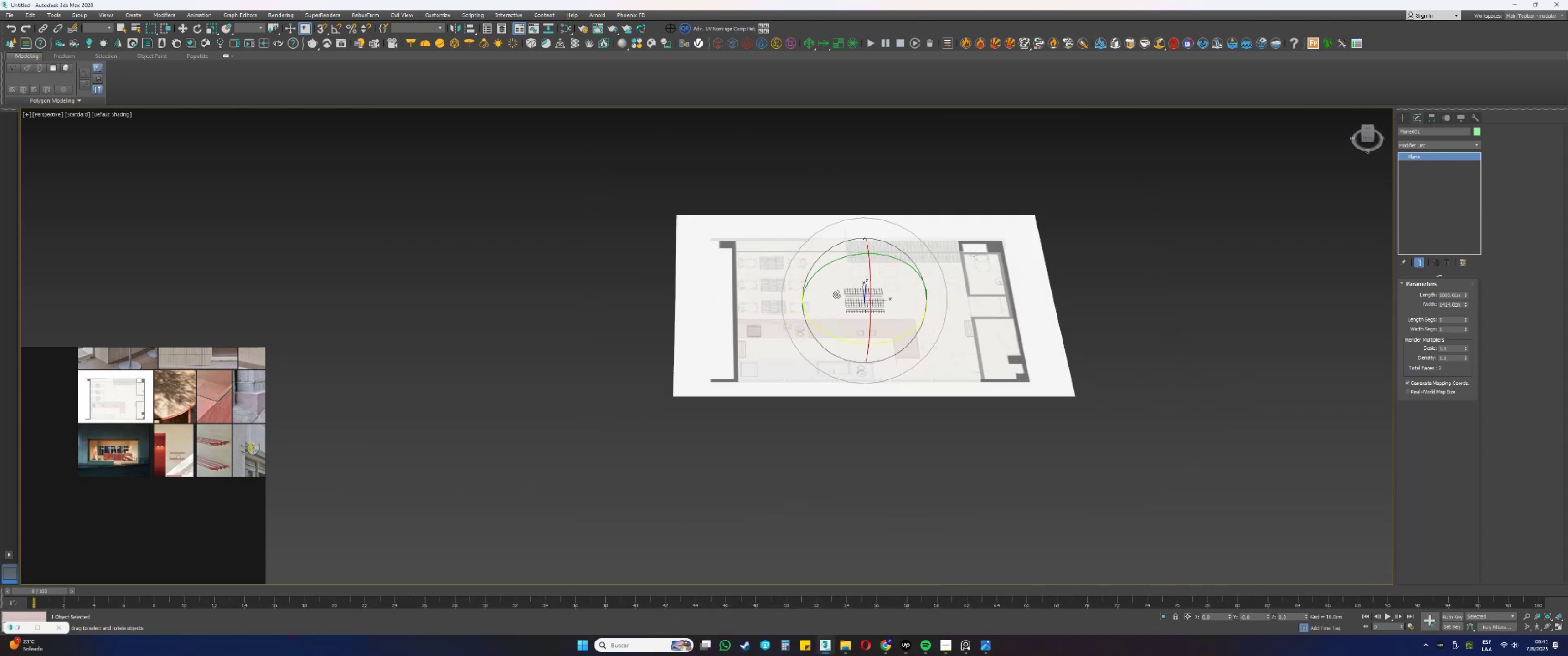 
type(essaw)
 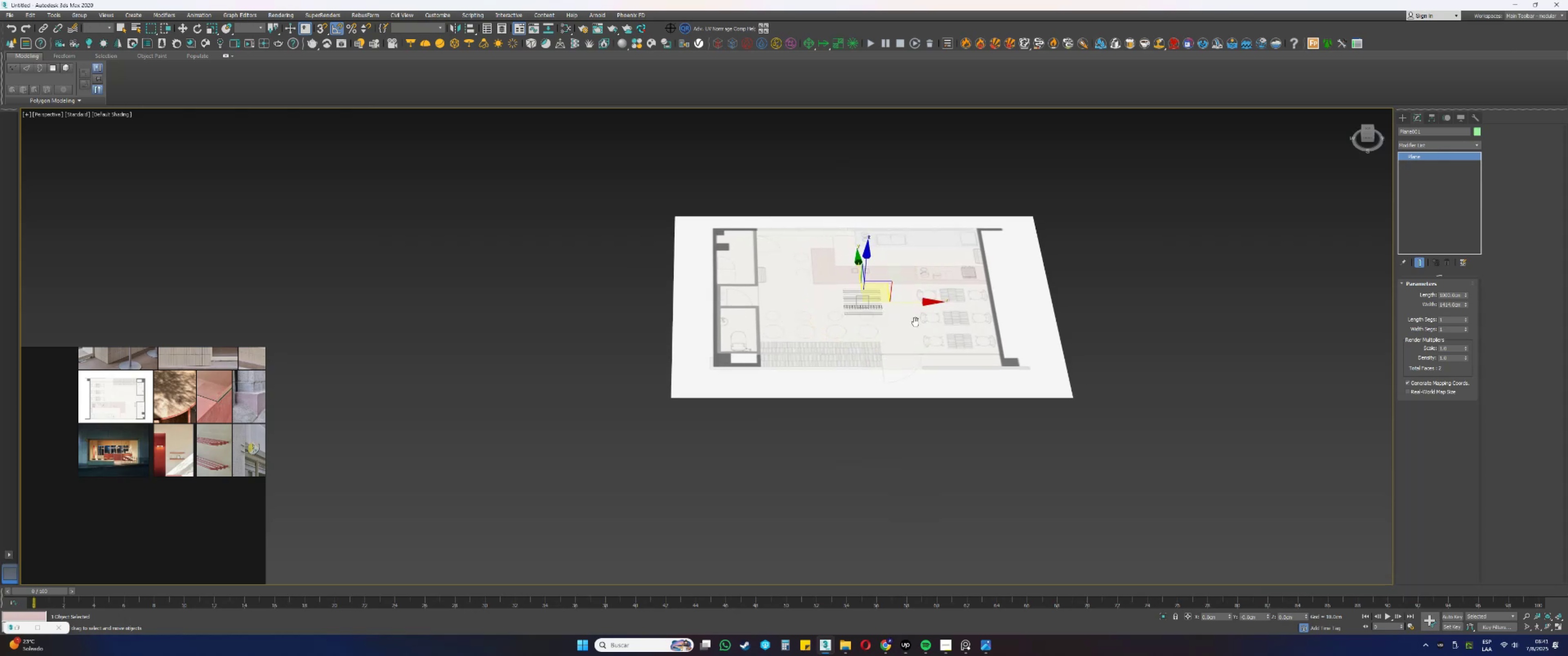 
left_click_drag(start_coordinate=[846, 340], to_coordinate=[928, 343])
 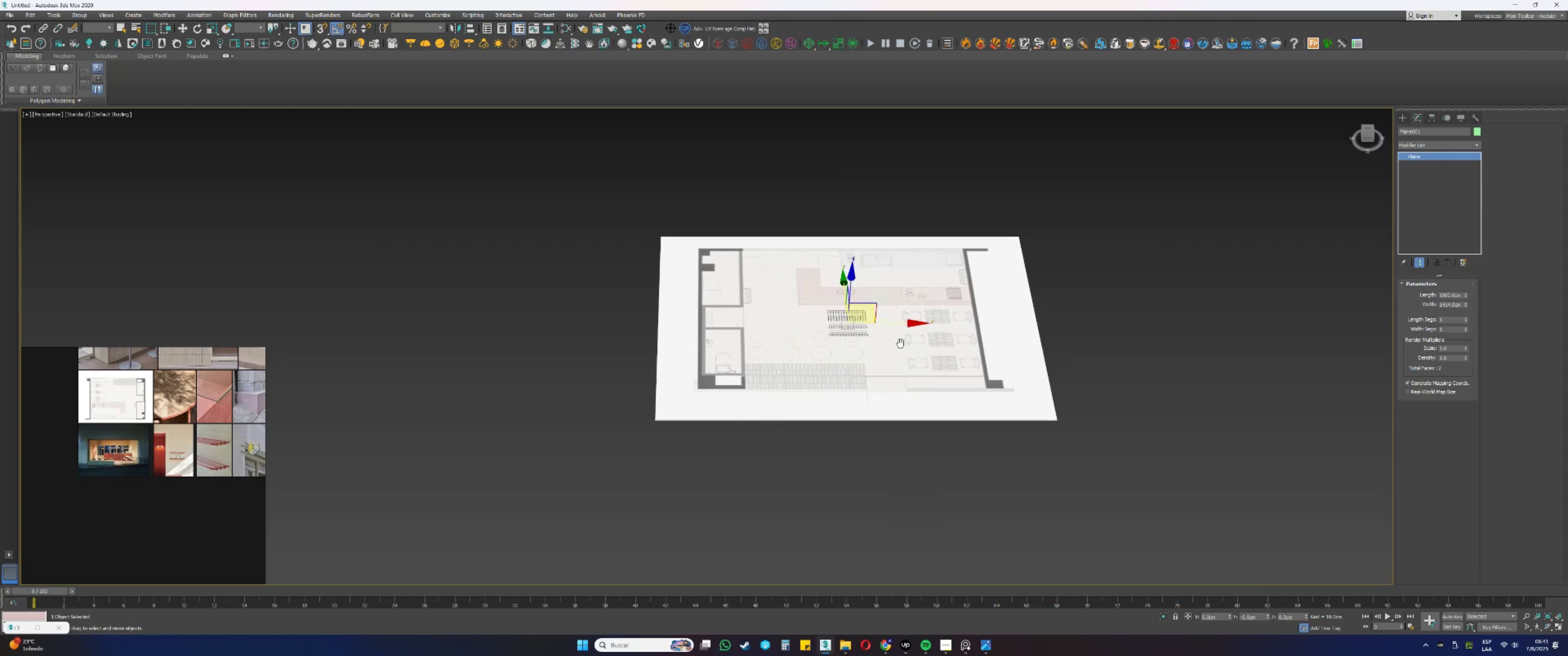 
hold_key(key=AltLeft, duration=0.38)
 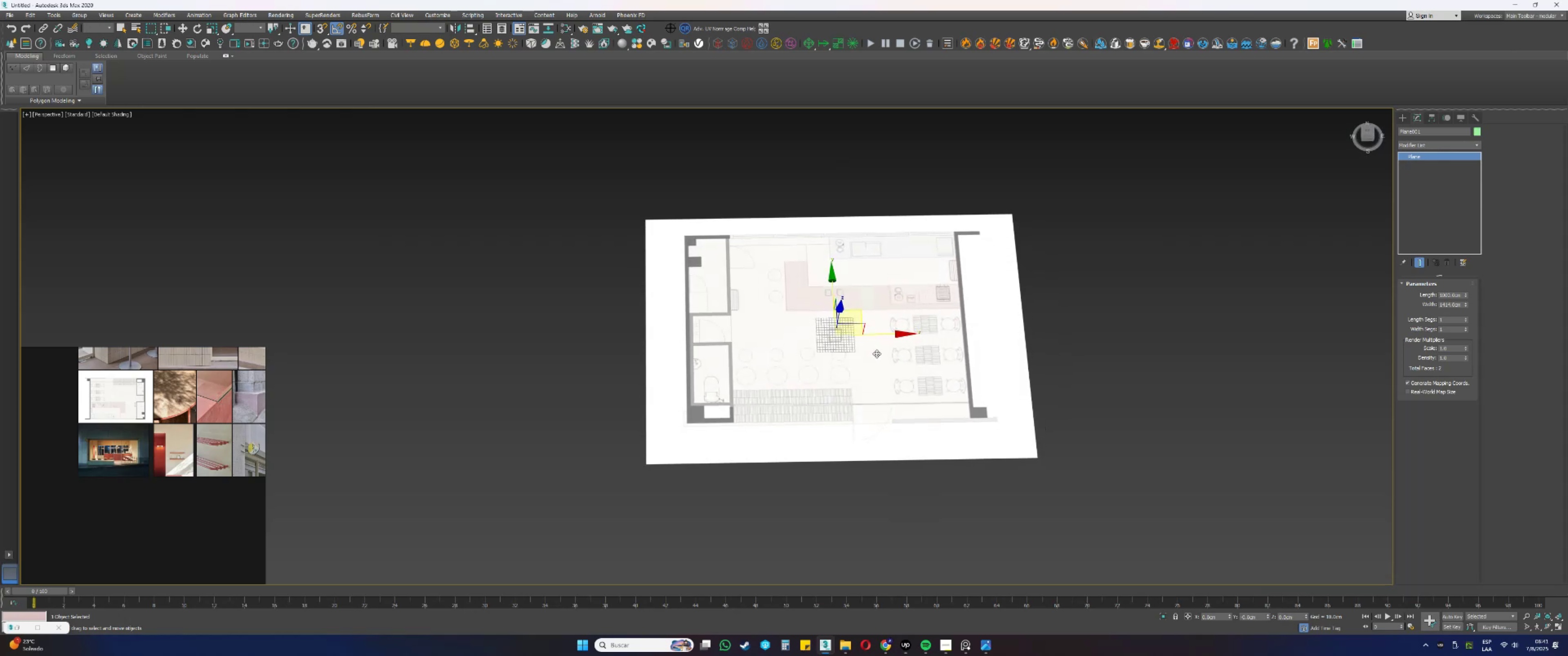 
type(wtzg[F3]q)
 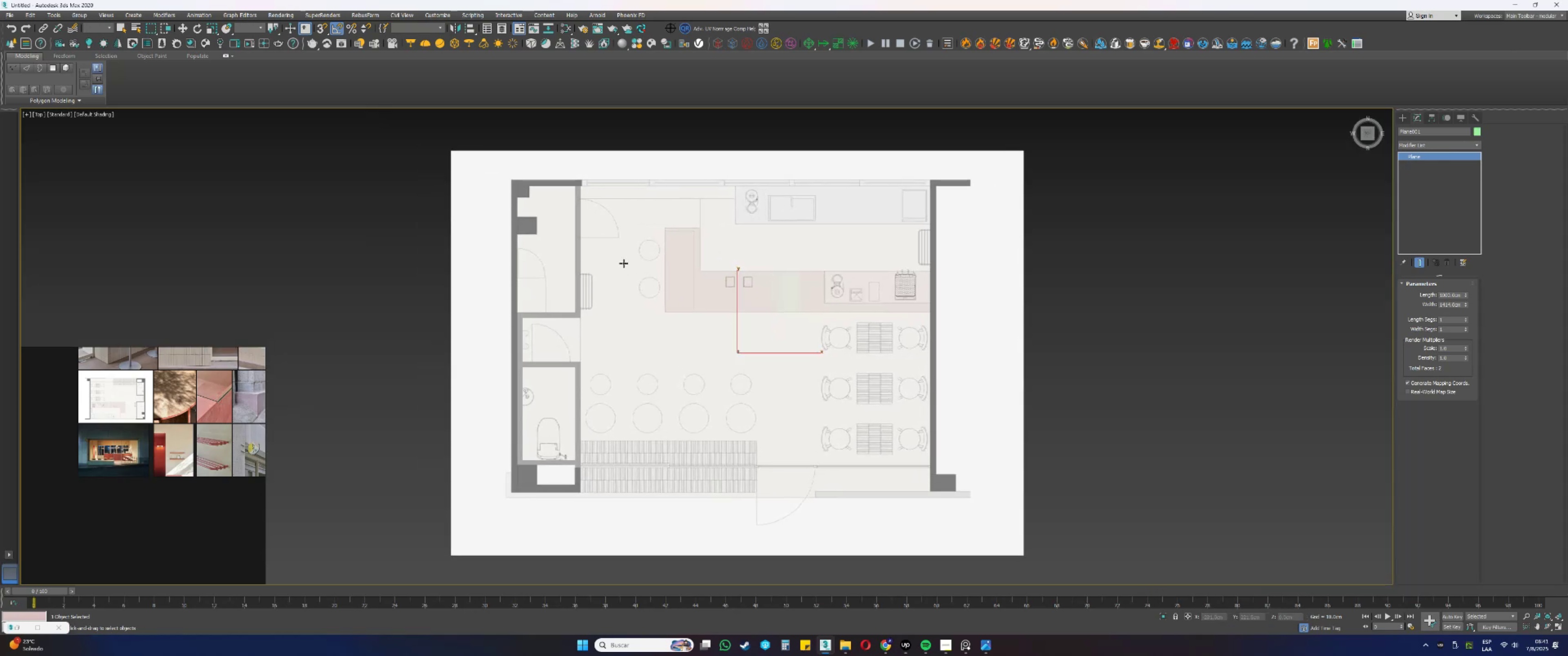 
scroll: coordinate [520, 348], scroll_direction: up, amount: 2.0
 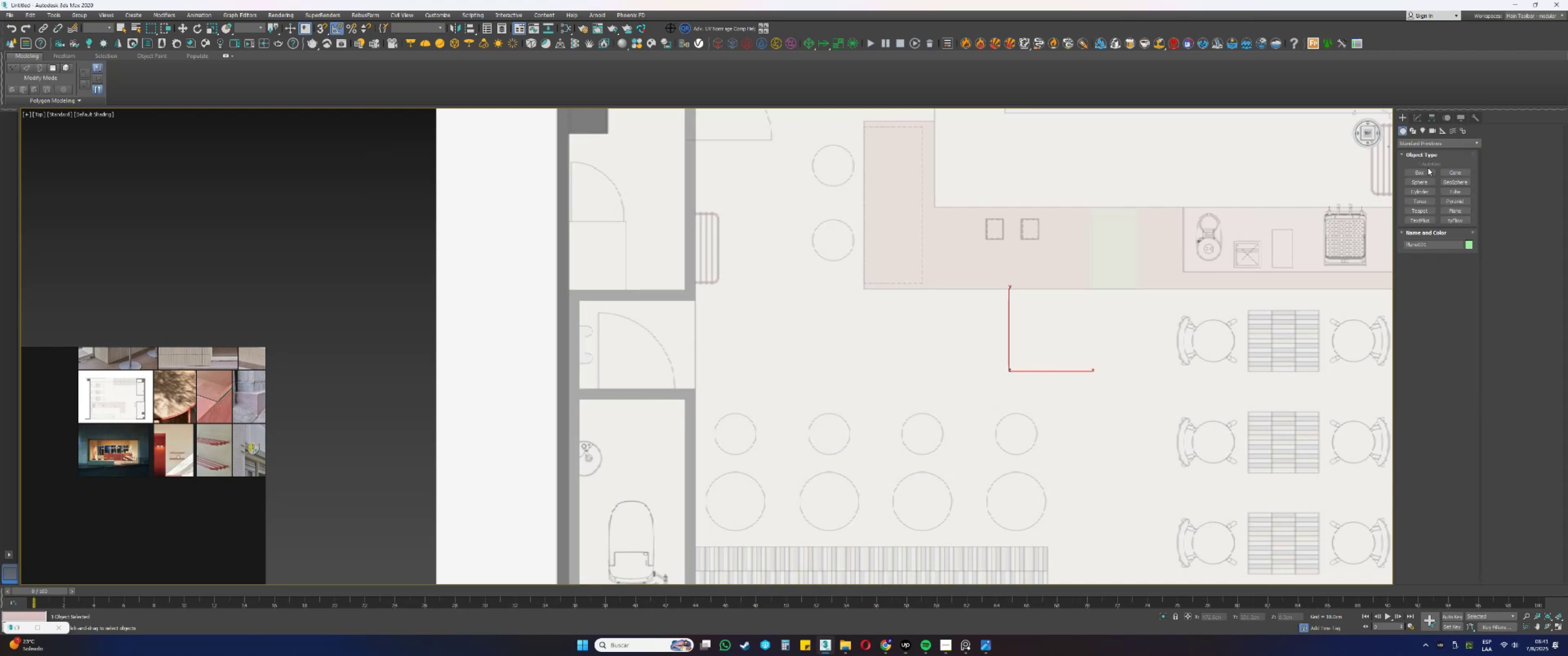 
left_click([1455, 210])
 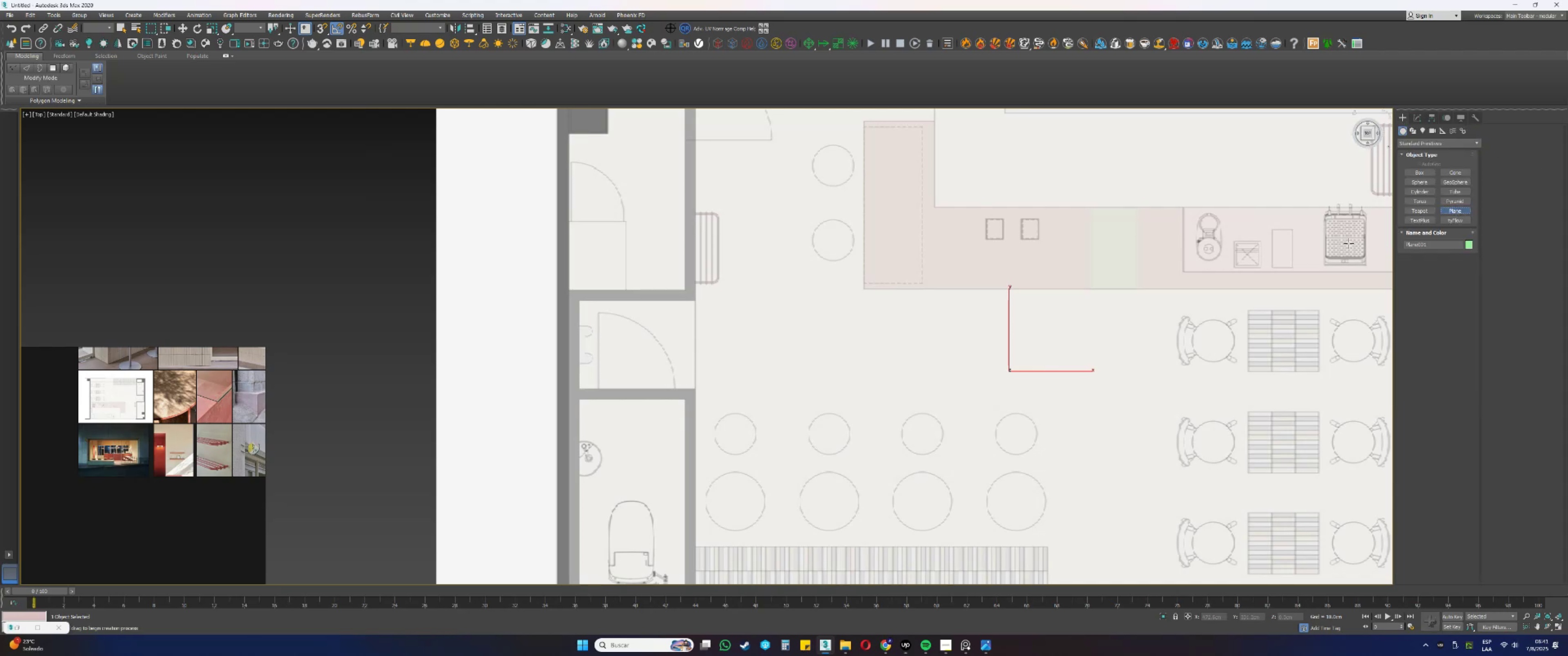 
left_click_drag(start_coordinate=[738, 281], to_coordinate=[882, 289])
 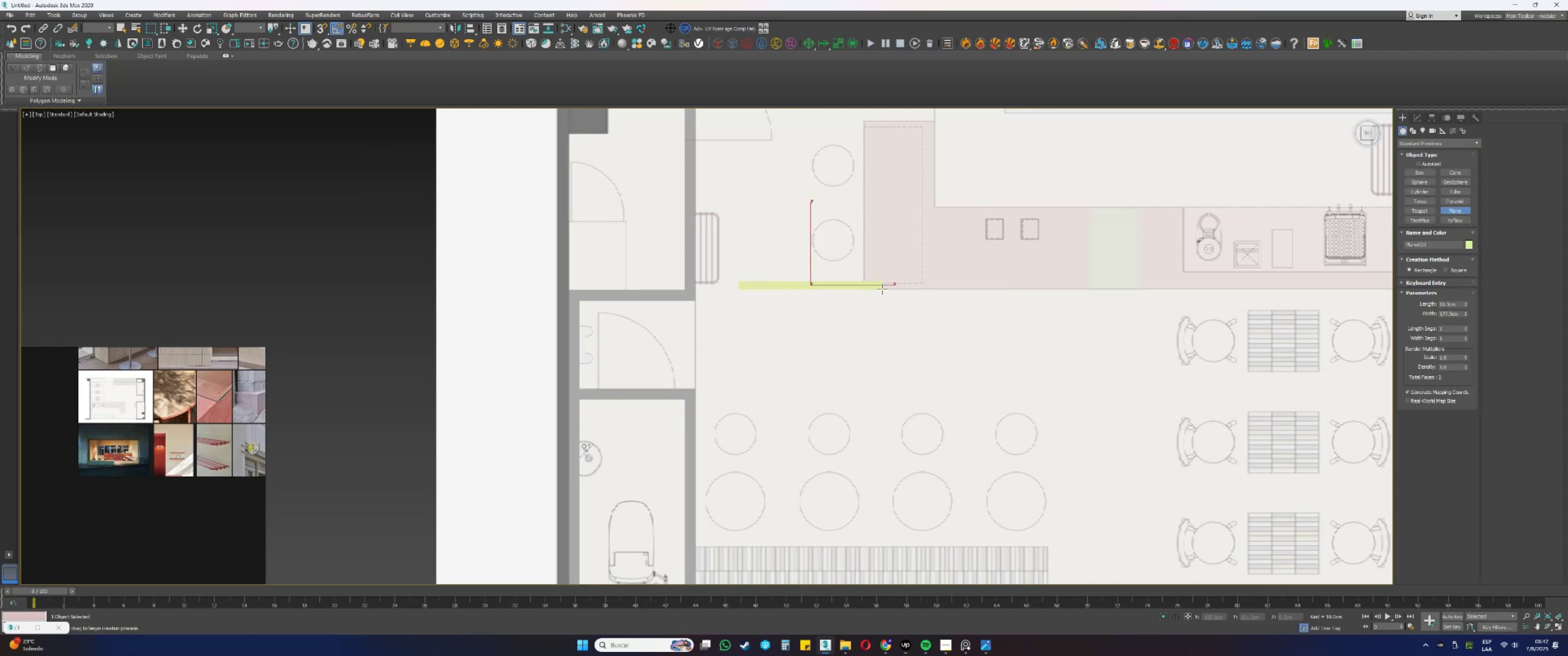 
right_click([881, 289])
 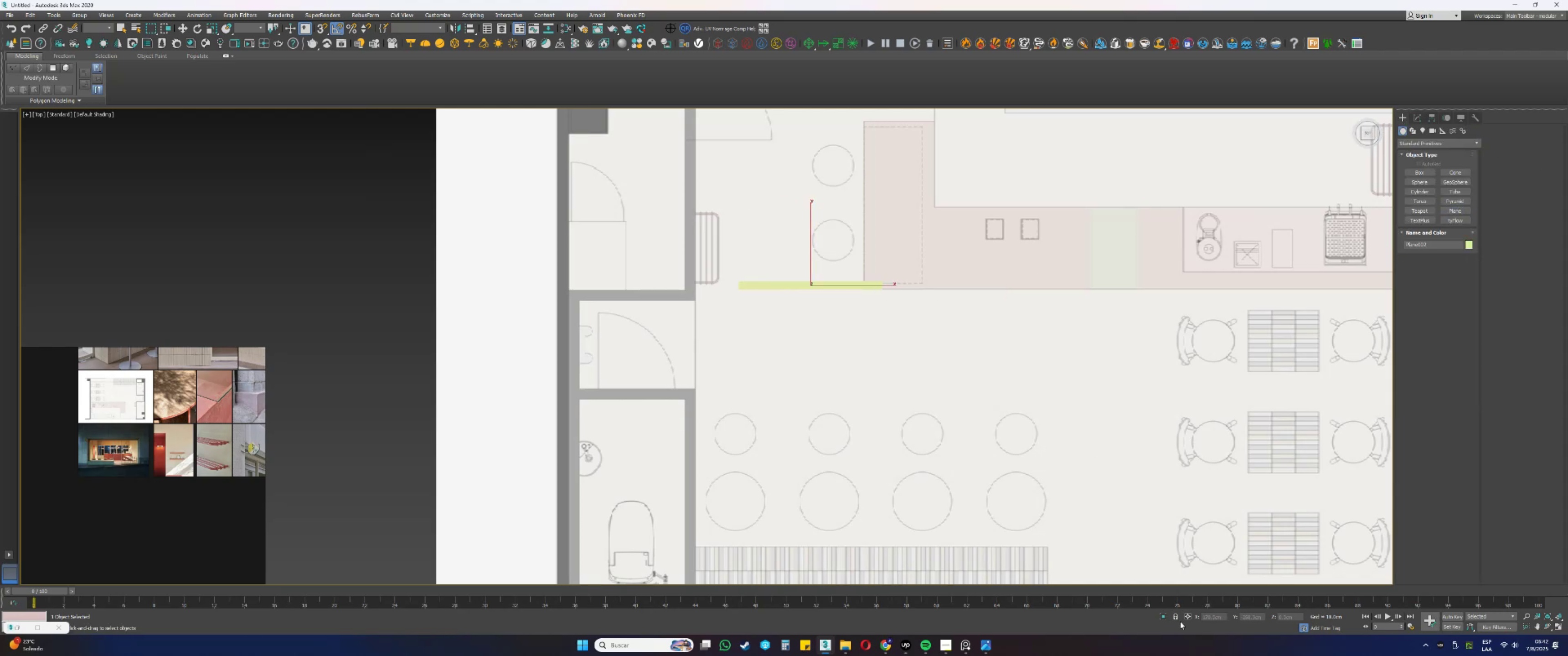 
key(W)
 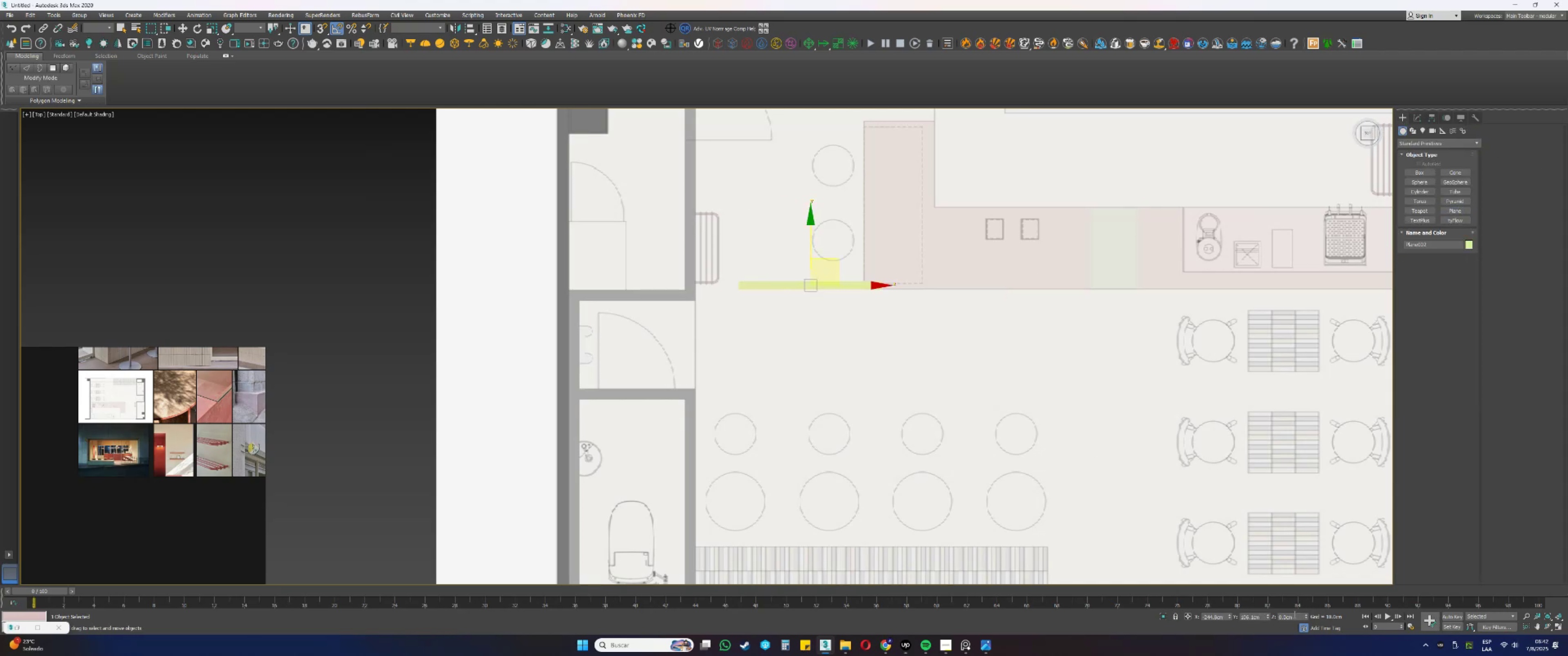 
left_click_drag(start_coordinate=[1308, 615], to_coordinate=[1305, 603])
 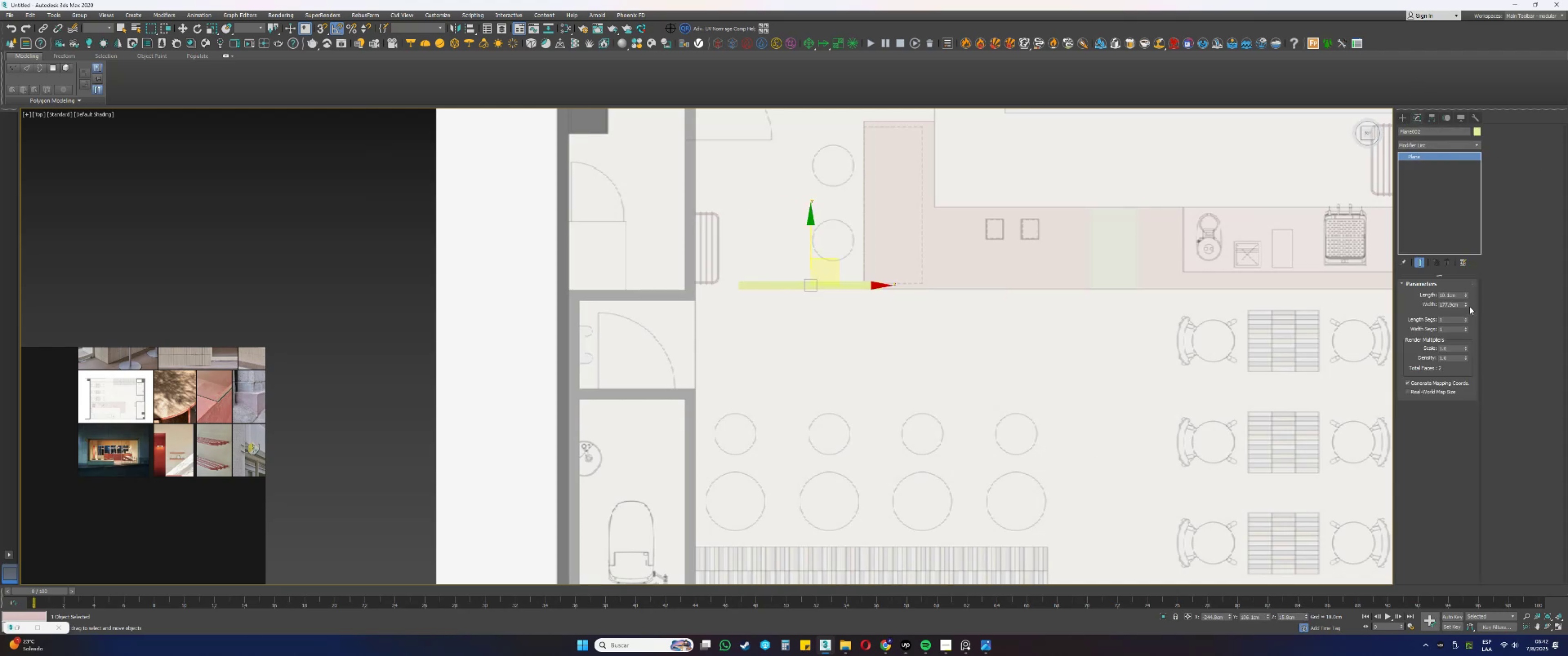 
left_click_drag(start_coordinate=[1460, 306], to_coordinate=[1353, 302])
 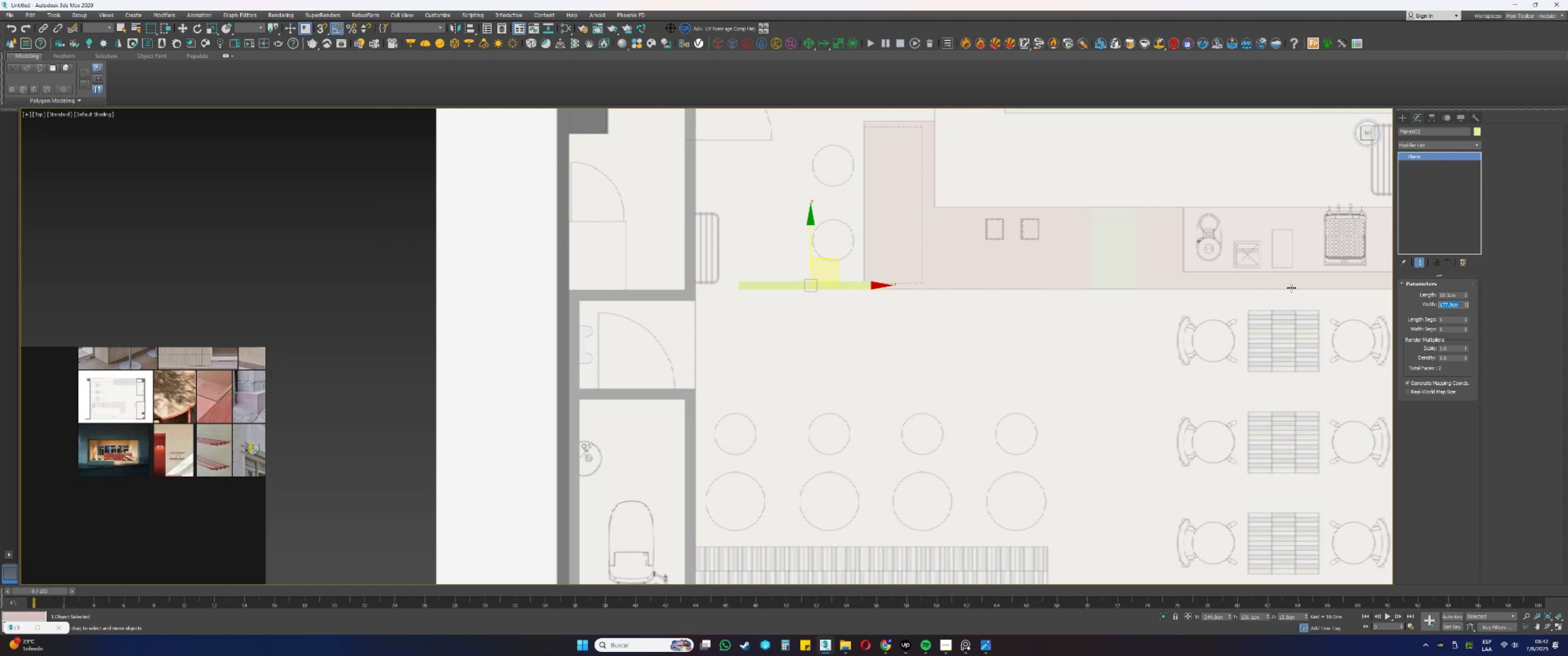 
key(Numpad9)
 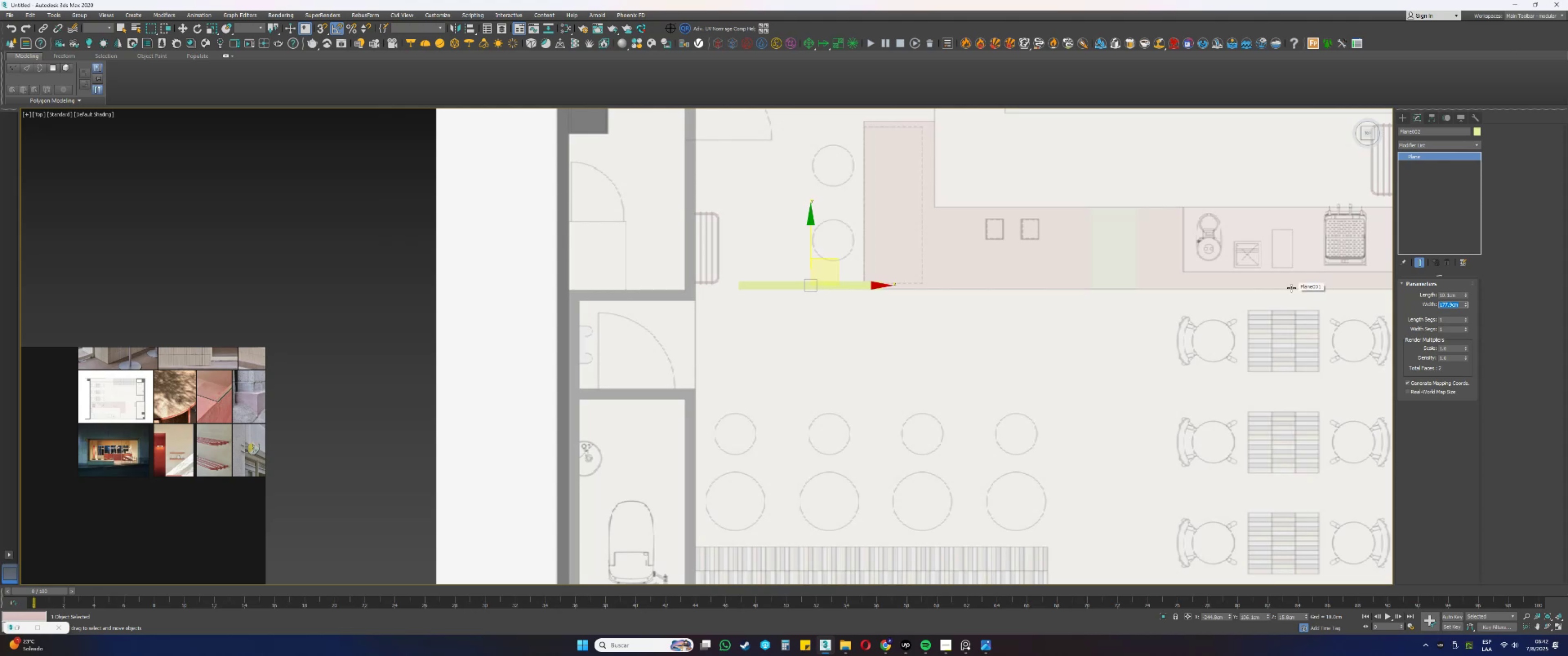 
key(Numpad0)
 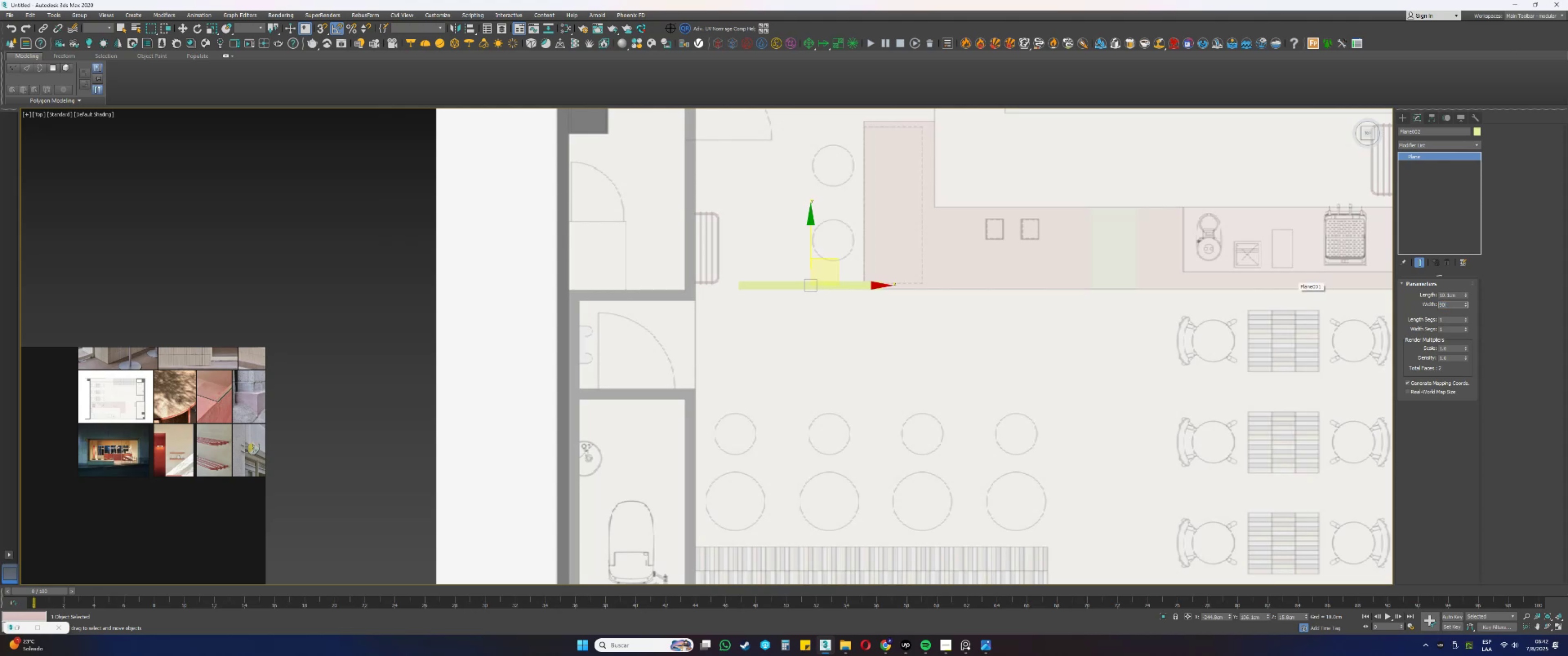 
key(NumpadEnter)
 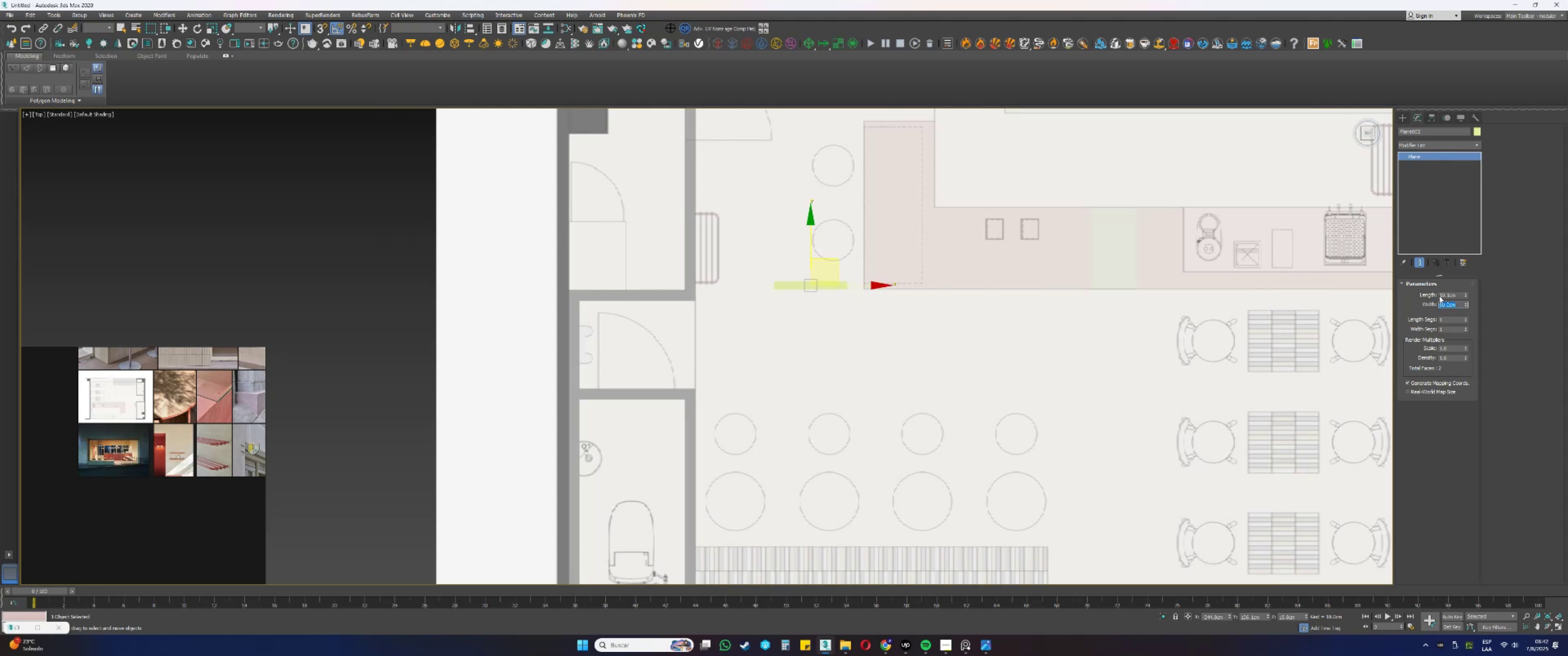 
double_click([1445, 297])
 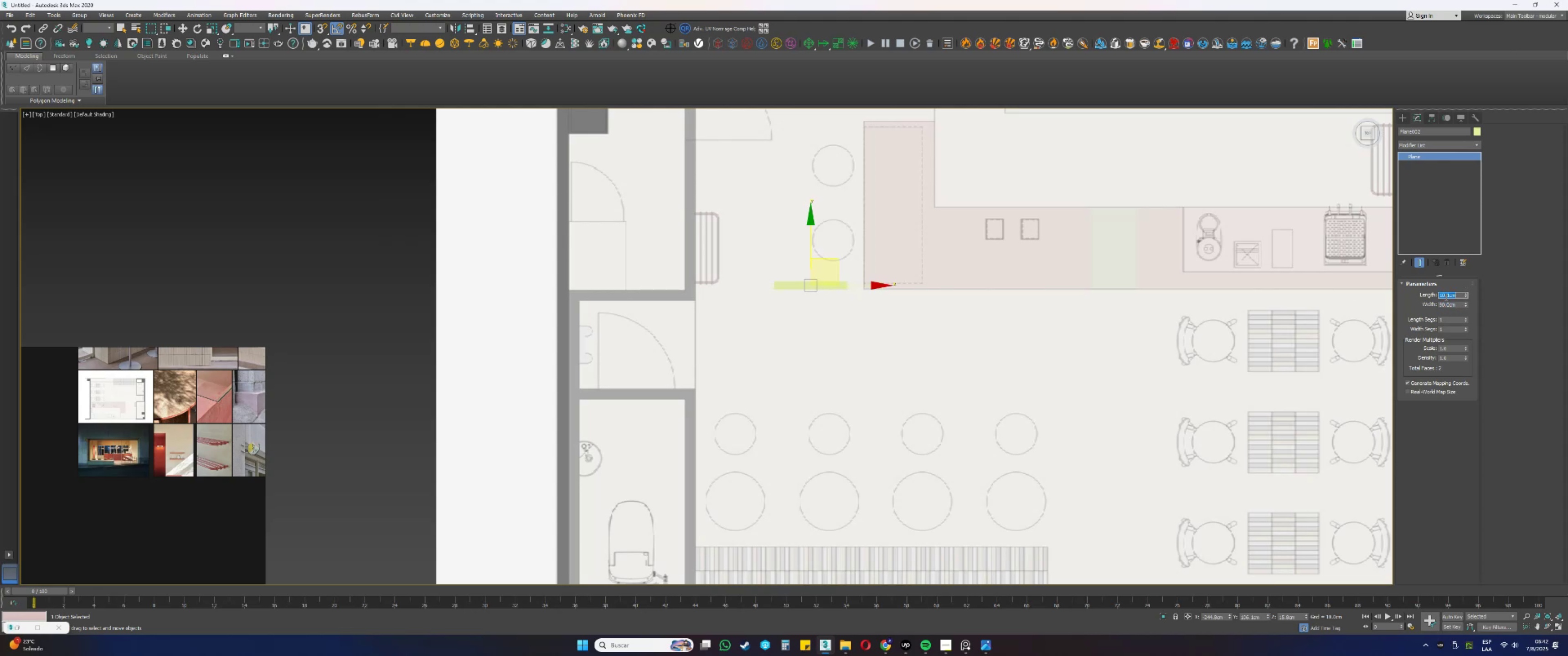 
key(Numpad1)
 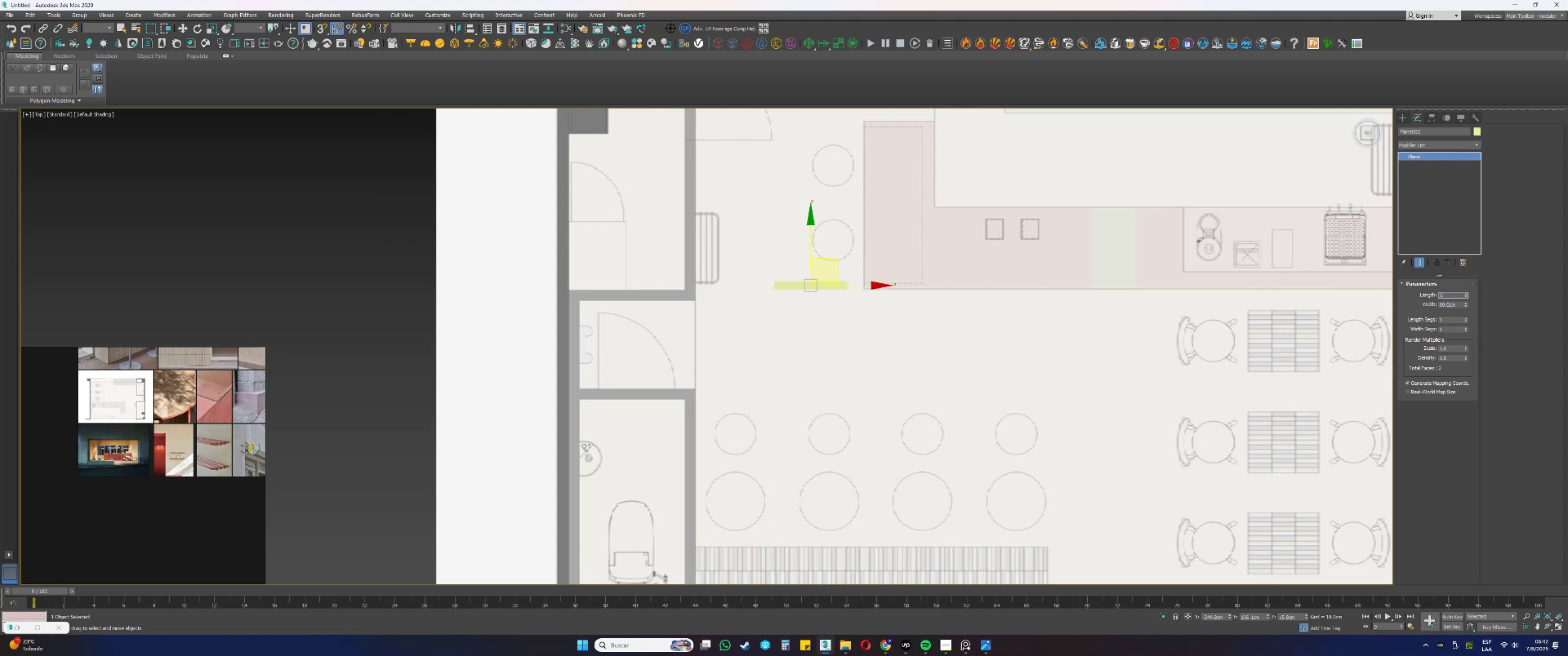 
key(Numpad0)
 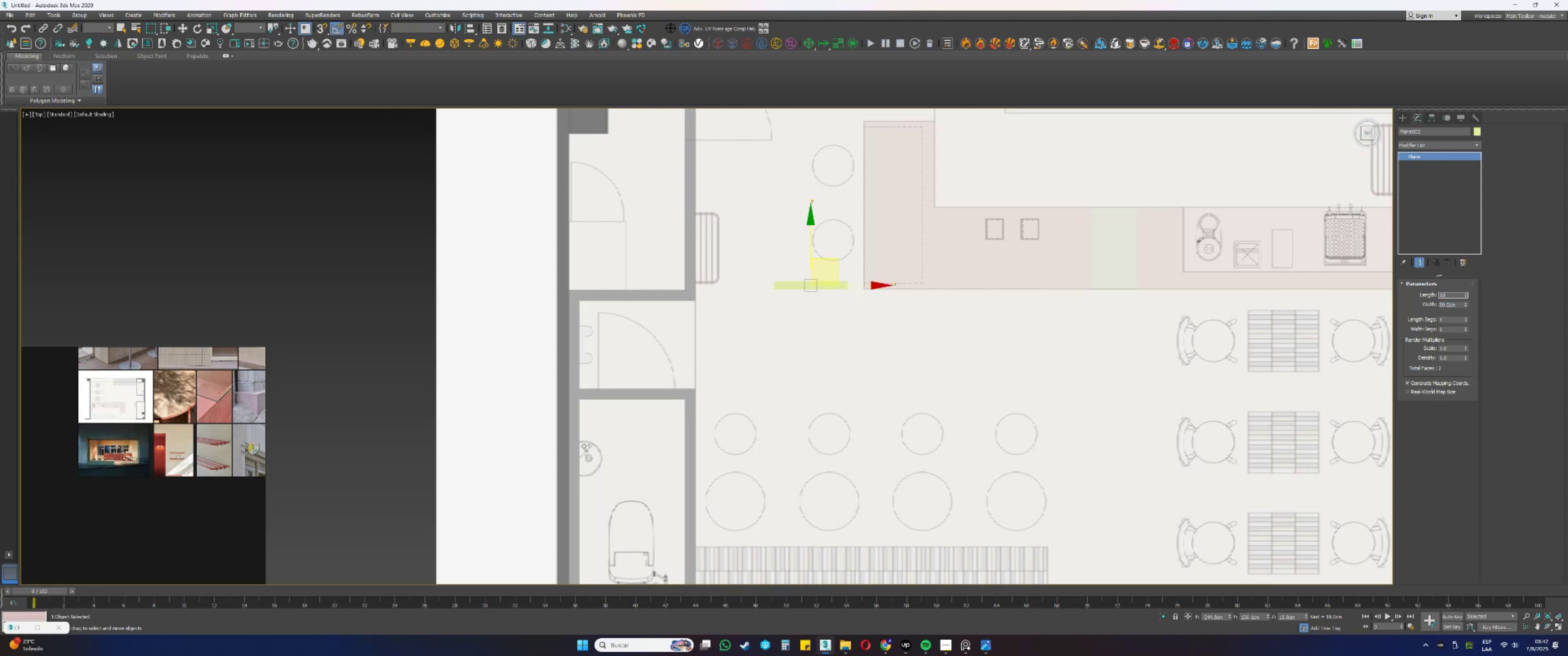 
key(NumpadEnter)
 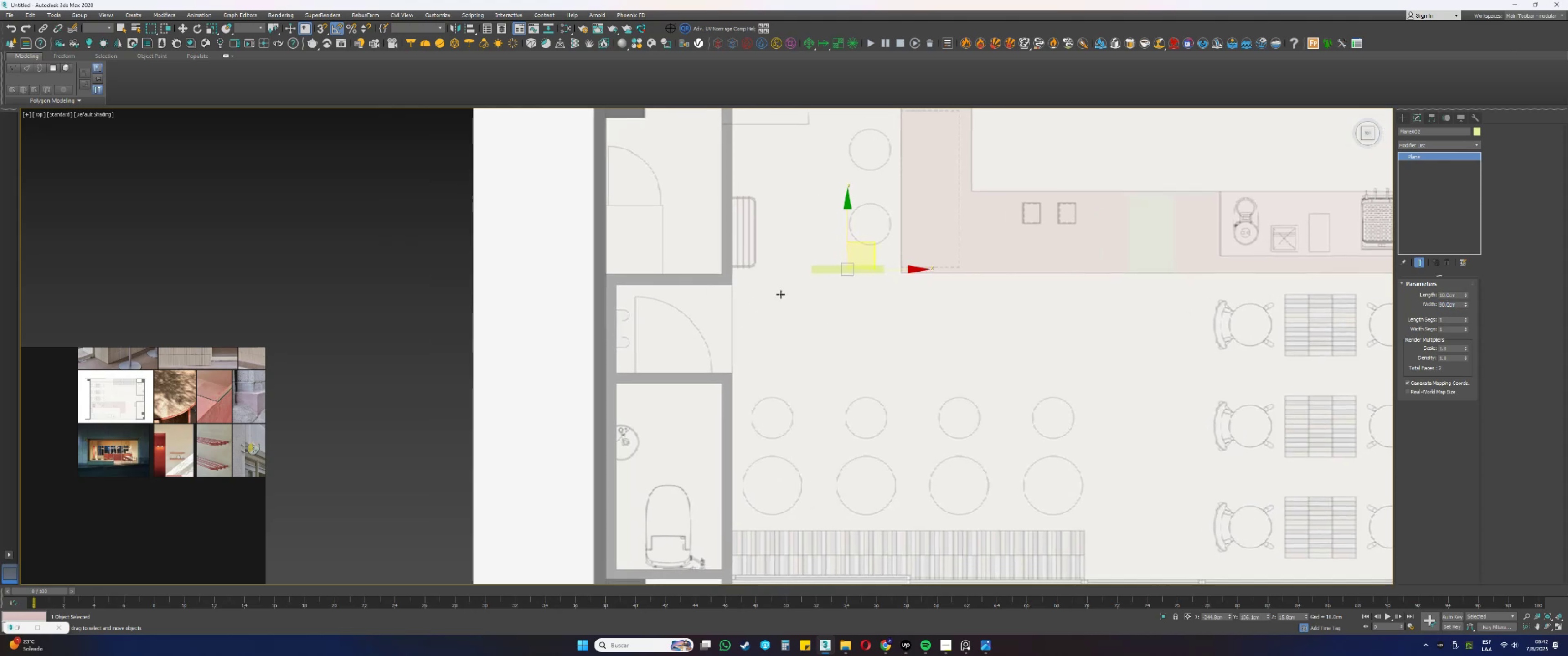 
scroll: coordinate [771, 297], scroll_direction: up, amount: 2.0
 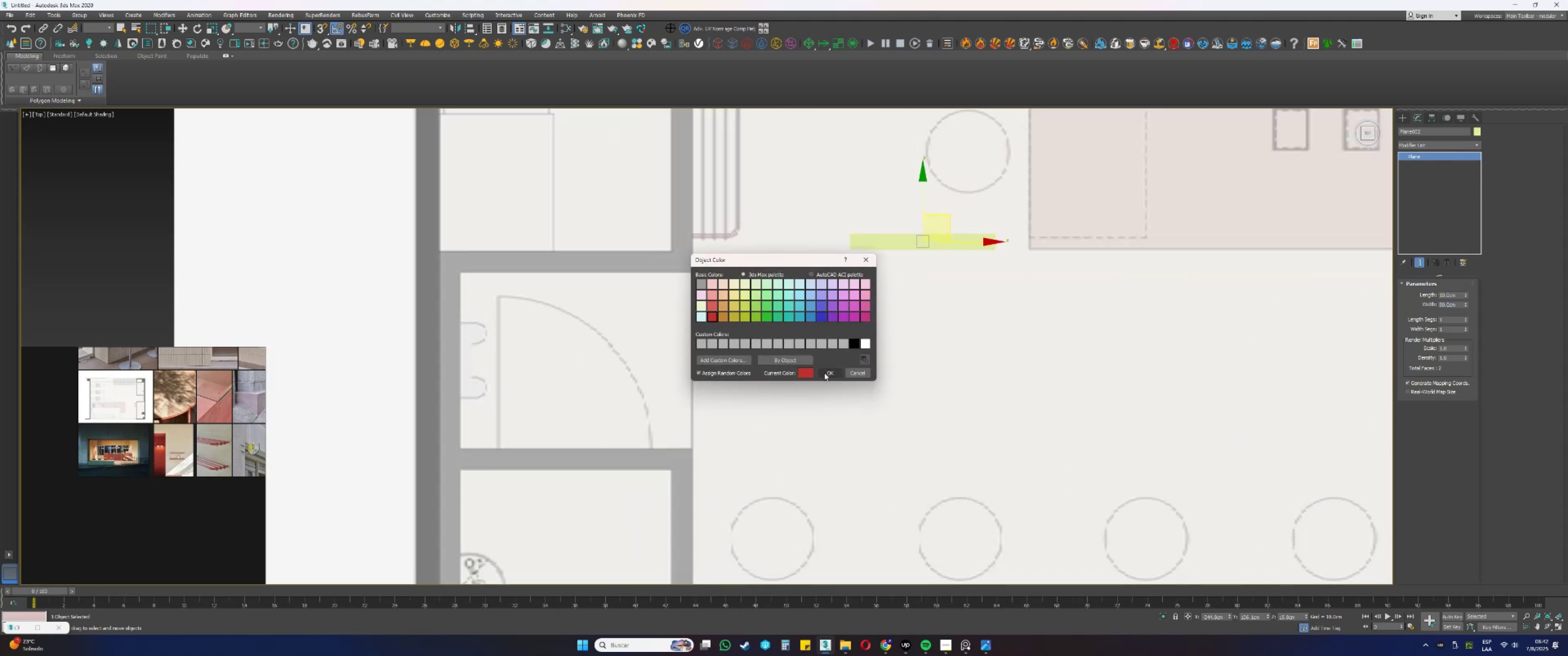 
left_click_drag(start_coordinate=[944, 214], to_coordinate=[595, 427])
 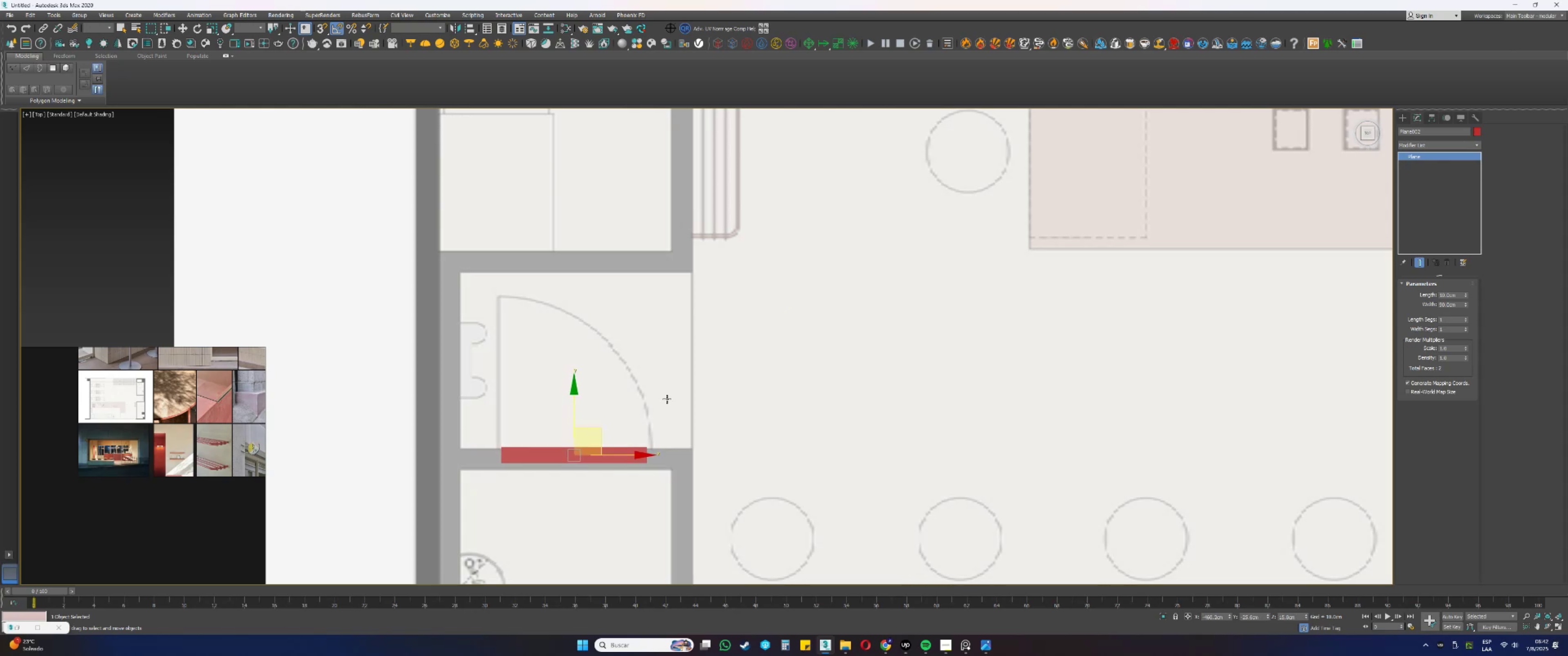 
left_click([746, 363])
 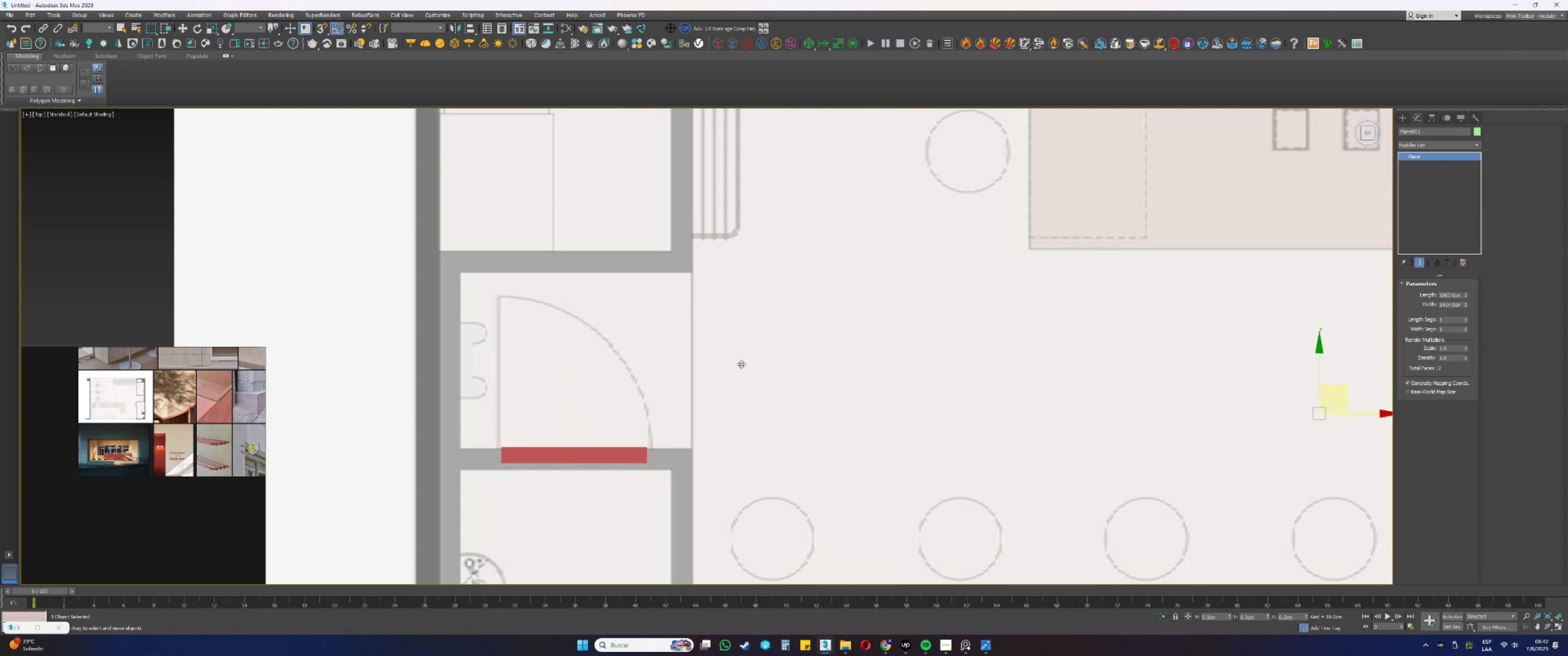 
scroll: coordinate [730, 366], scroll_direction: down, amount: 1.0
 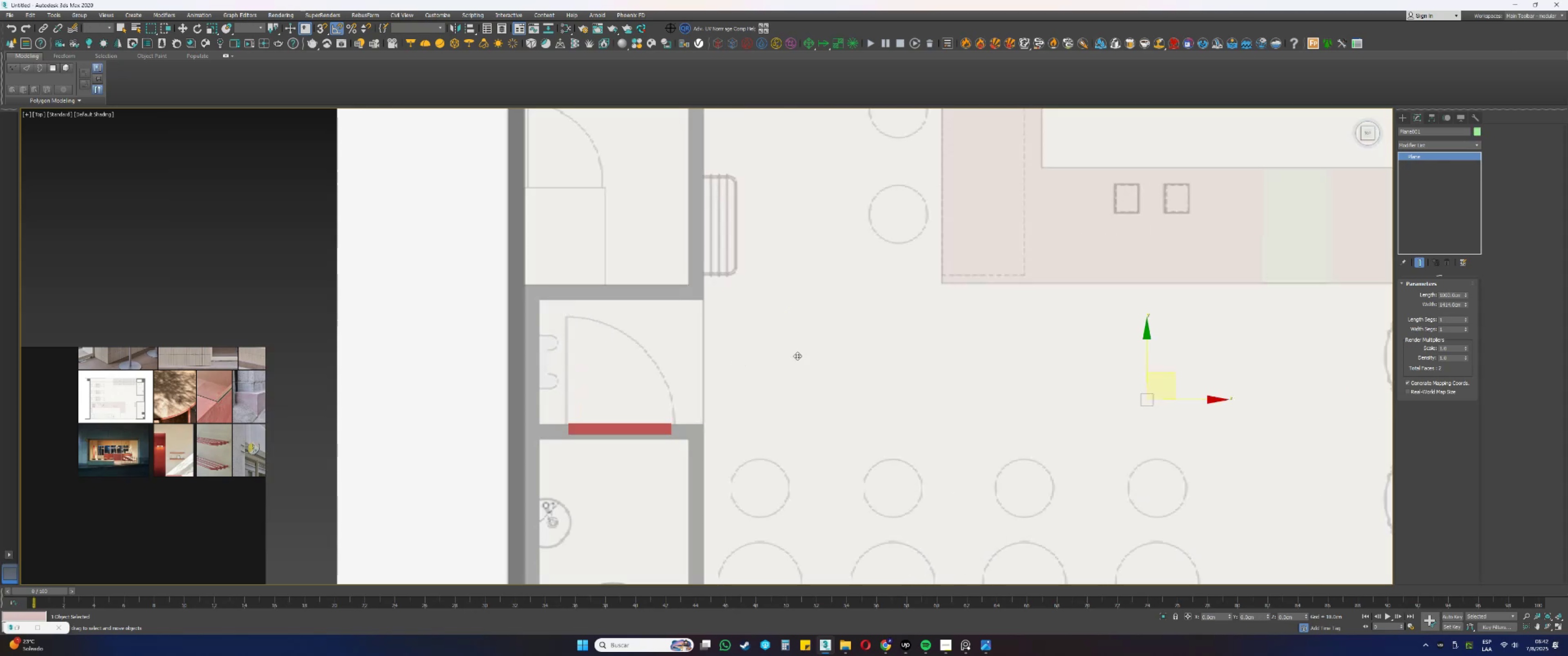 
scroll: coordinate [897, 365], scroll_direction: up, amount: 1.0
 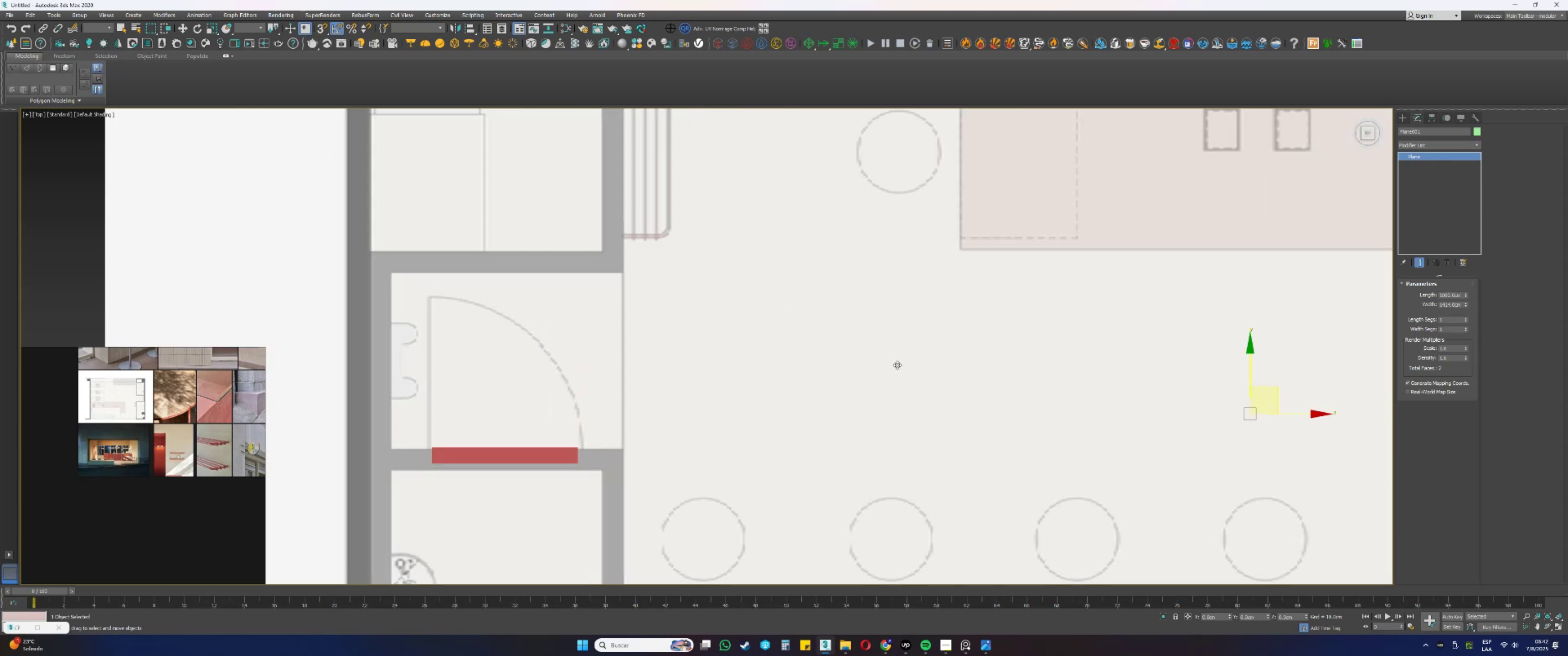 
key(R)
 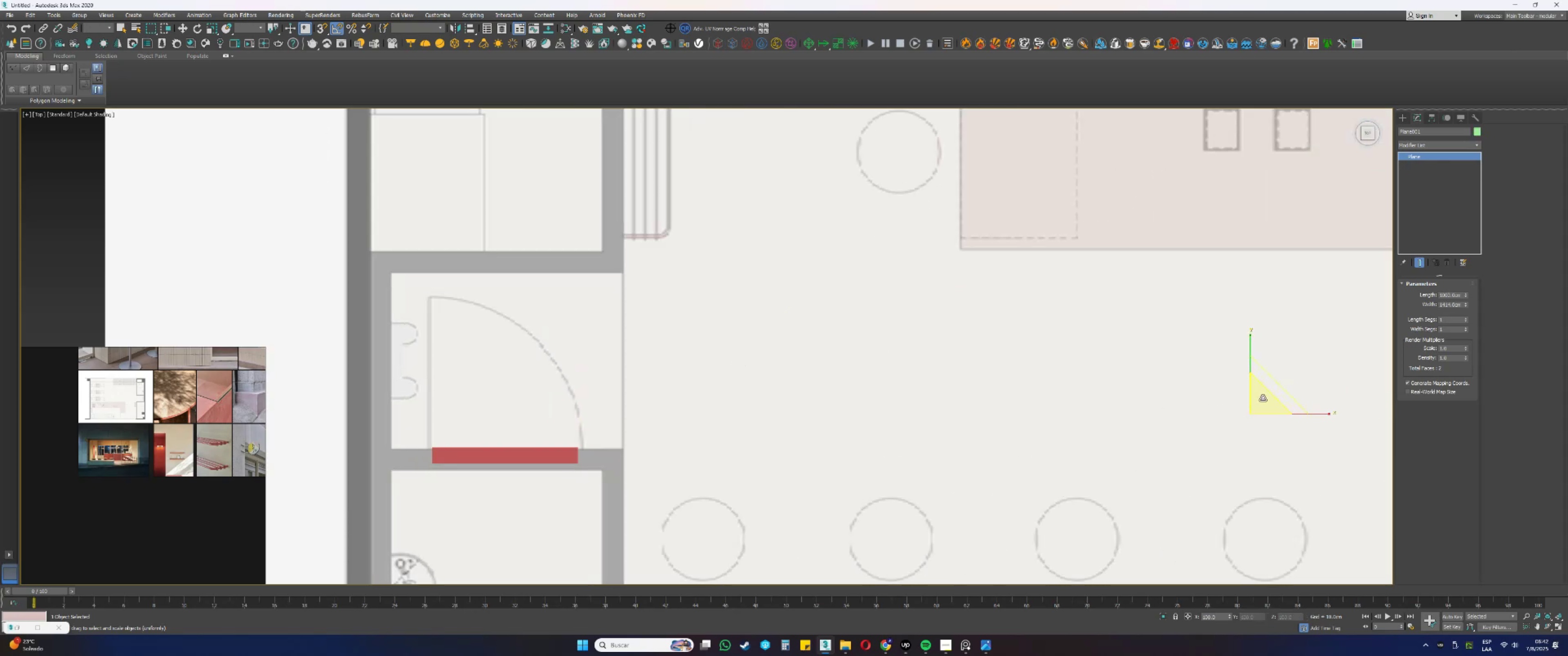 
left_click_drag(start_coordinate=[1258, 400], to_coordinate=[1261, 402])
 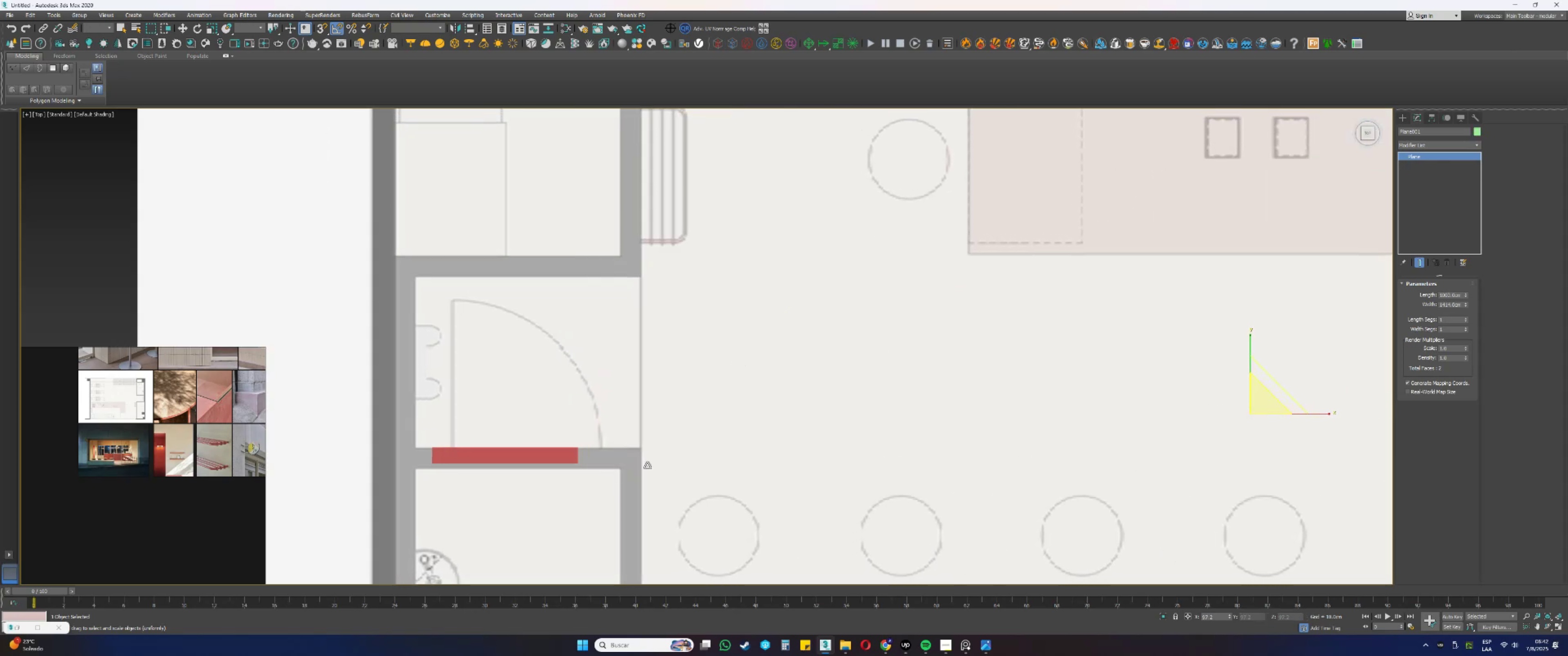 
key(W)
 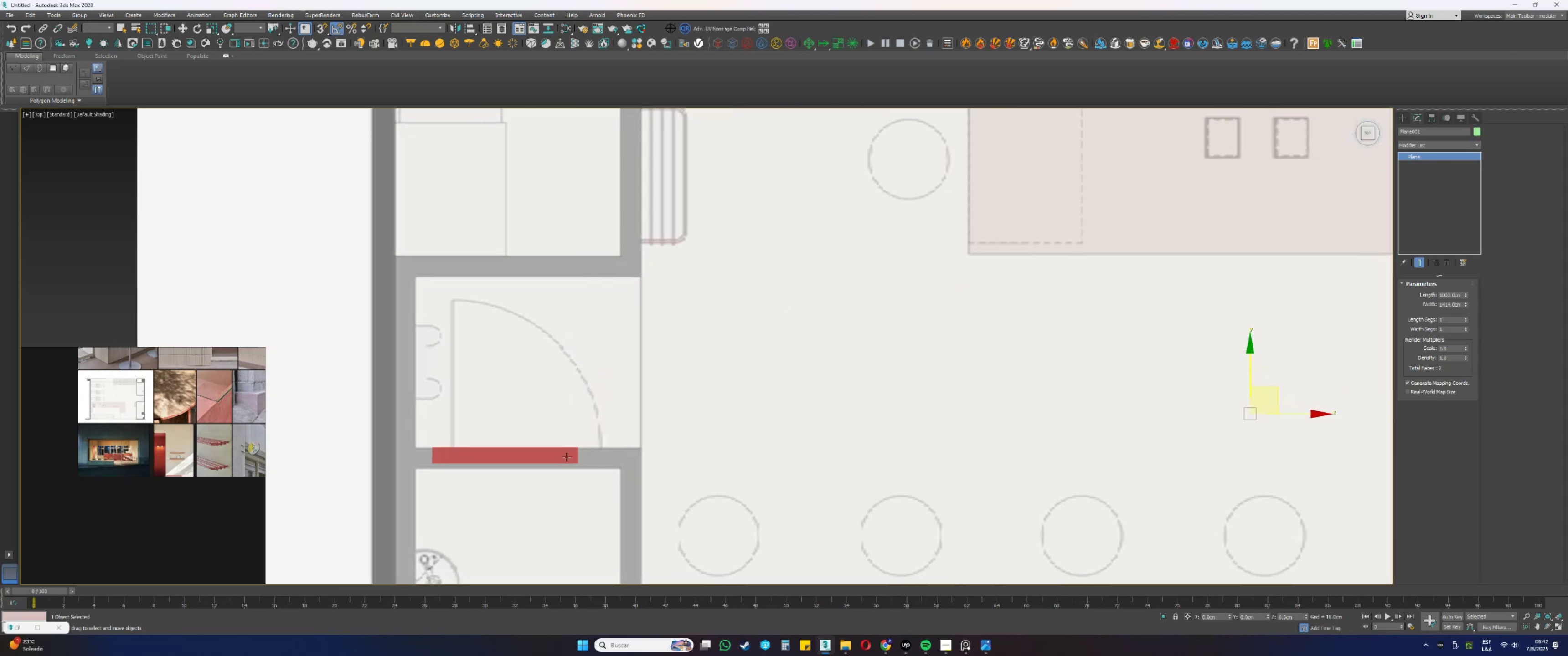 
left_click([567, 456])
 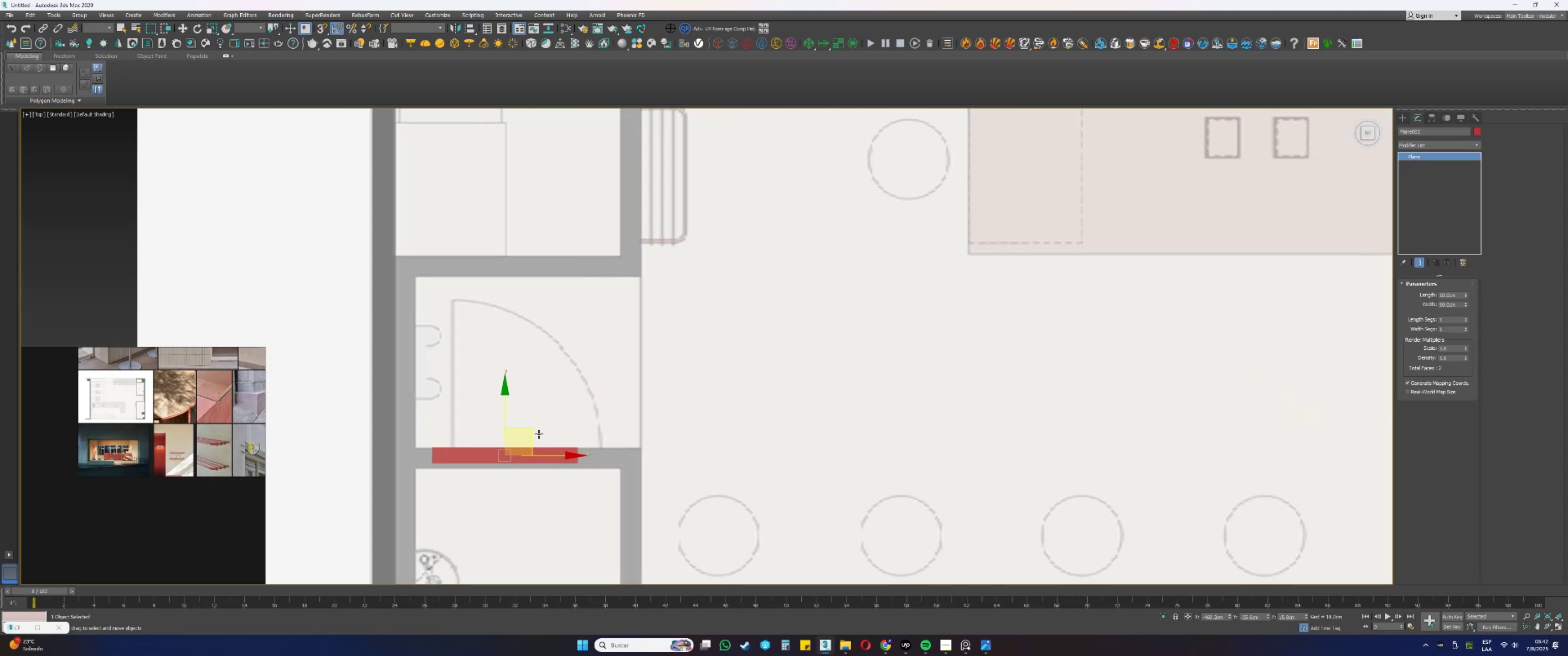 
left_click_drag(start_coordinate=[533, 430], to_coordinate=[554, 429])
 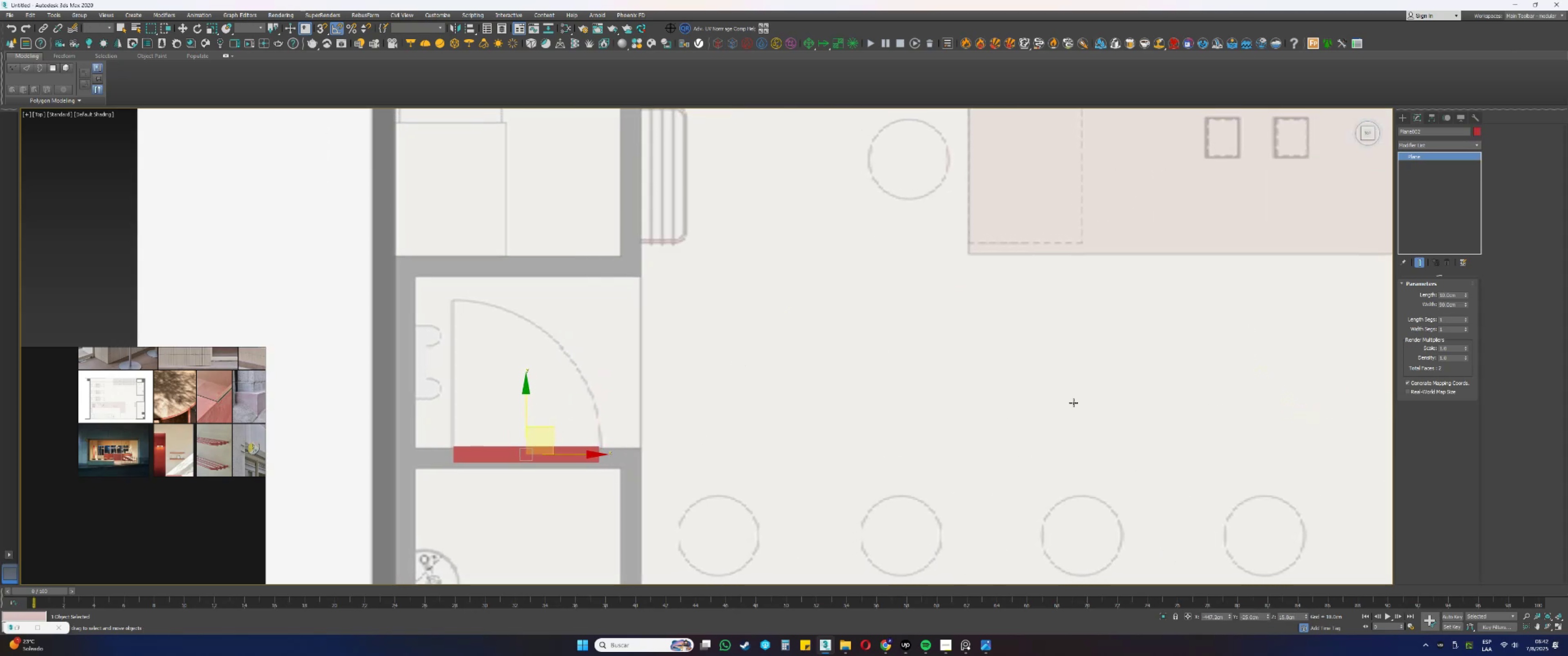 
left_click([1075, 401])
 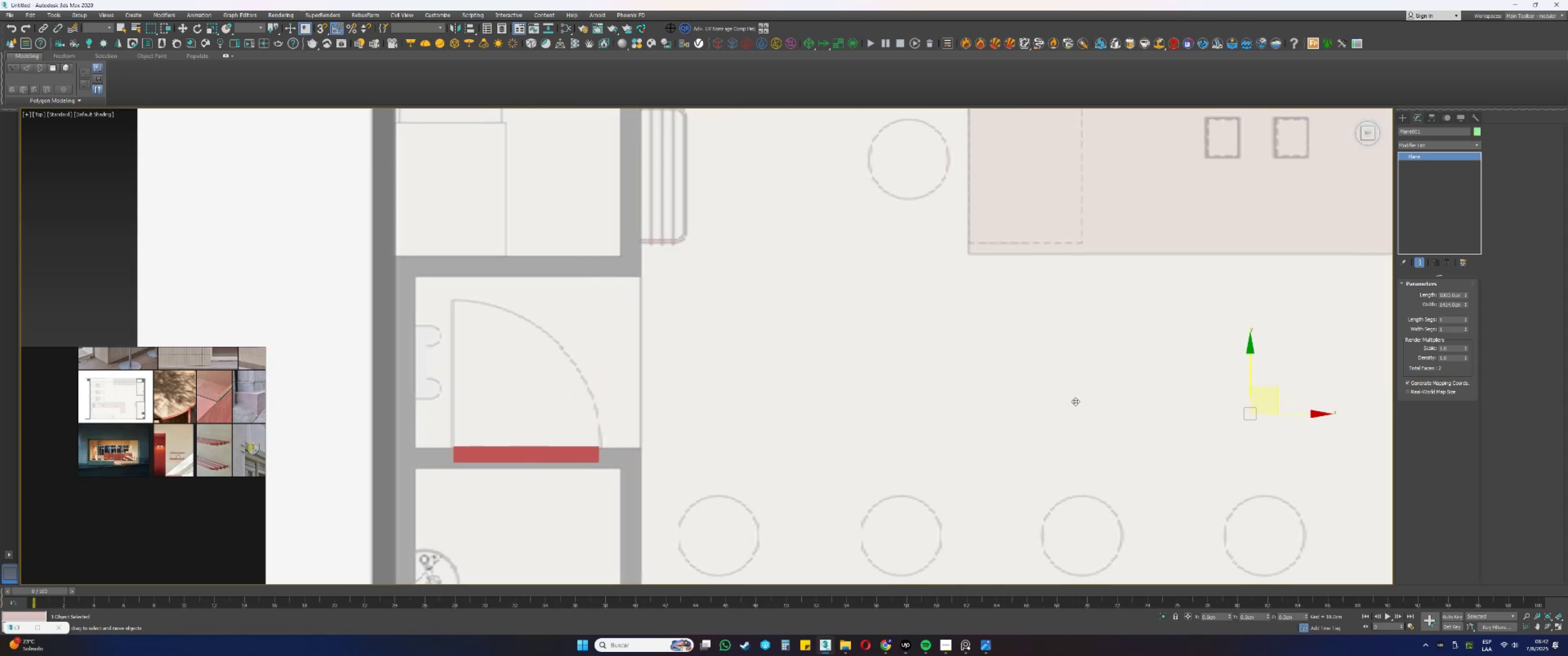 
key(R)
 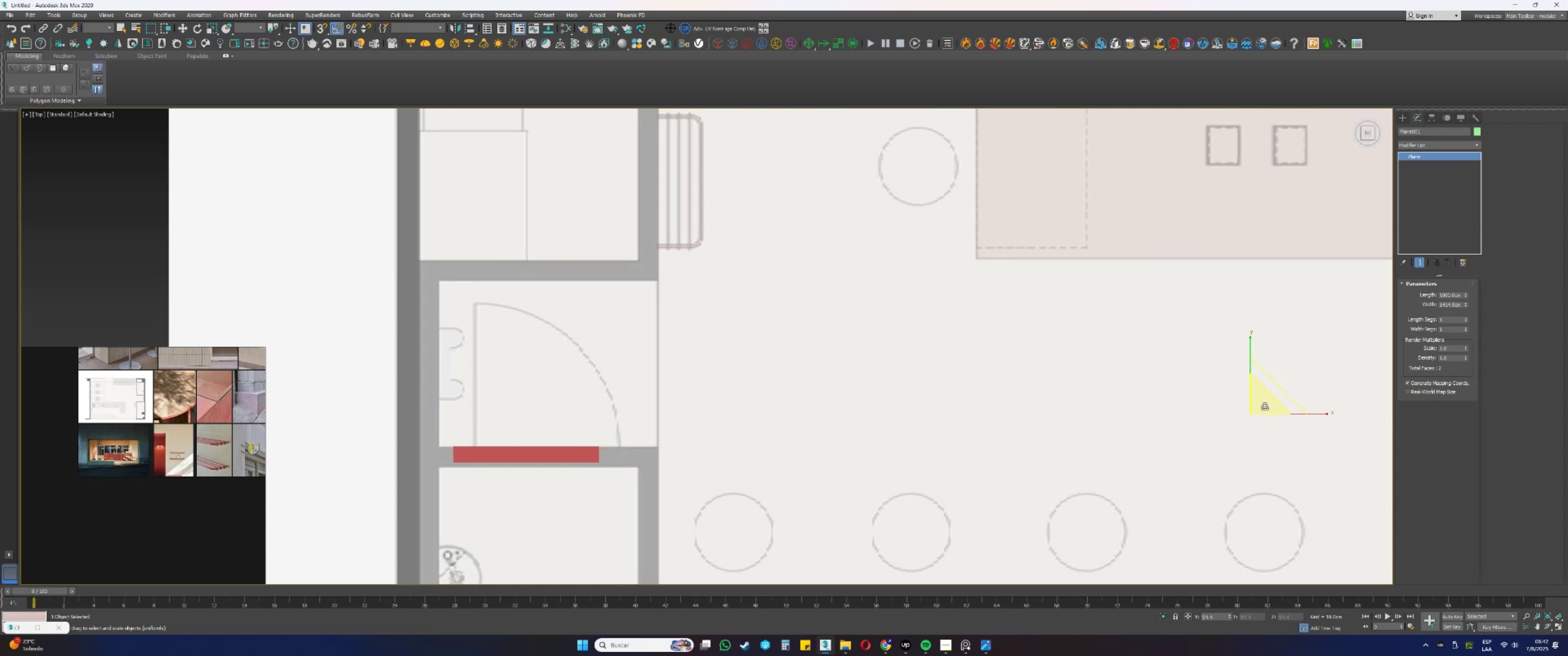 
key(W)
 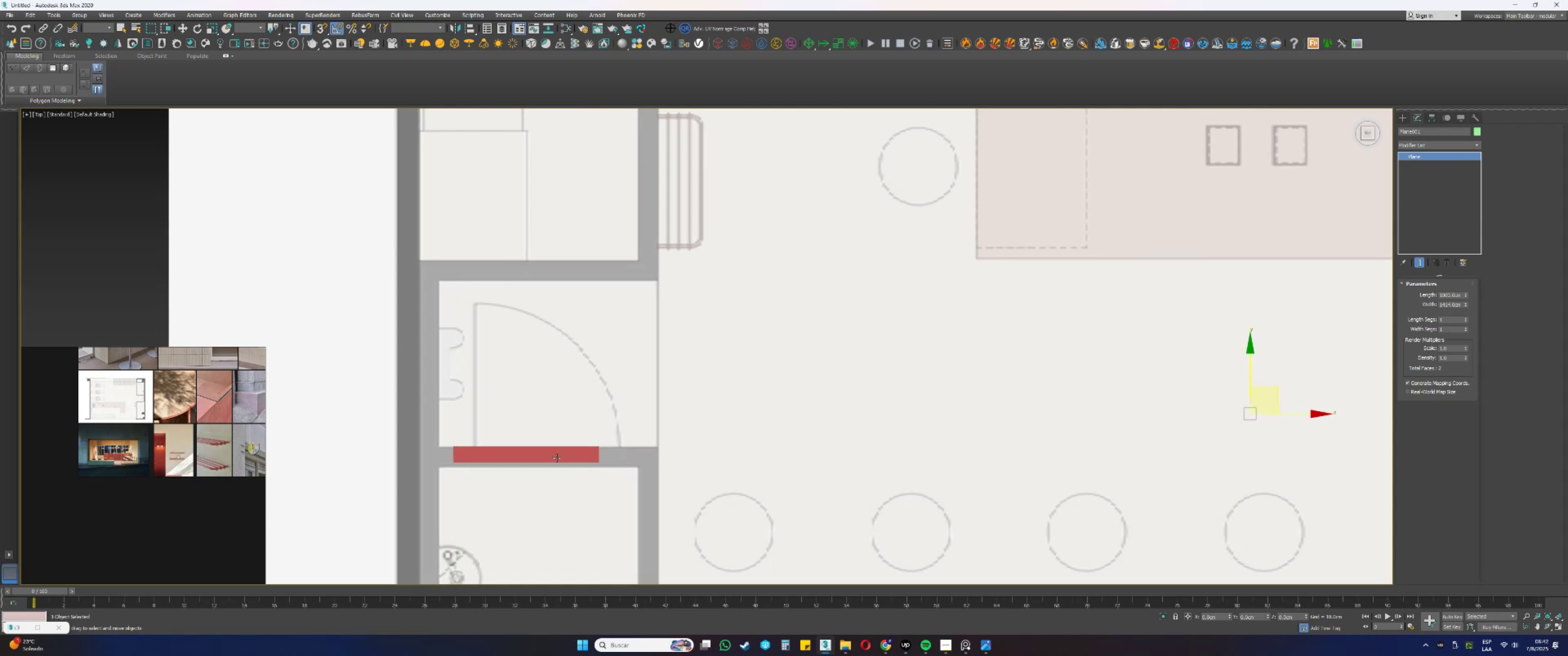 
left_click([556, 456])
 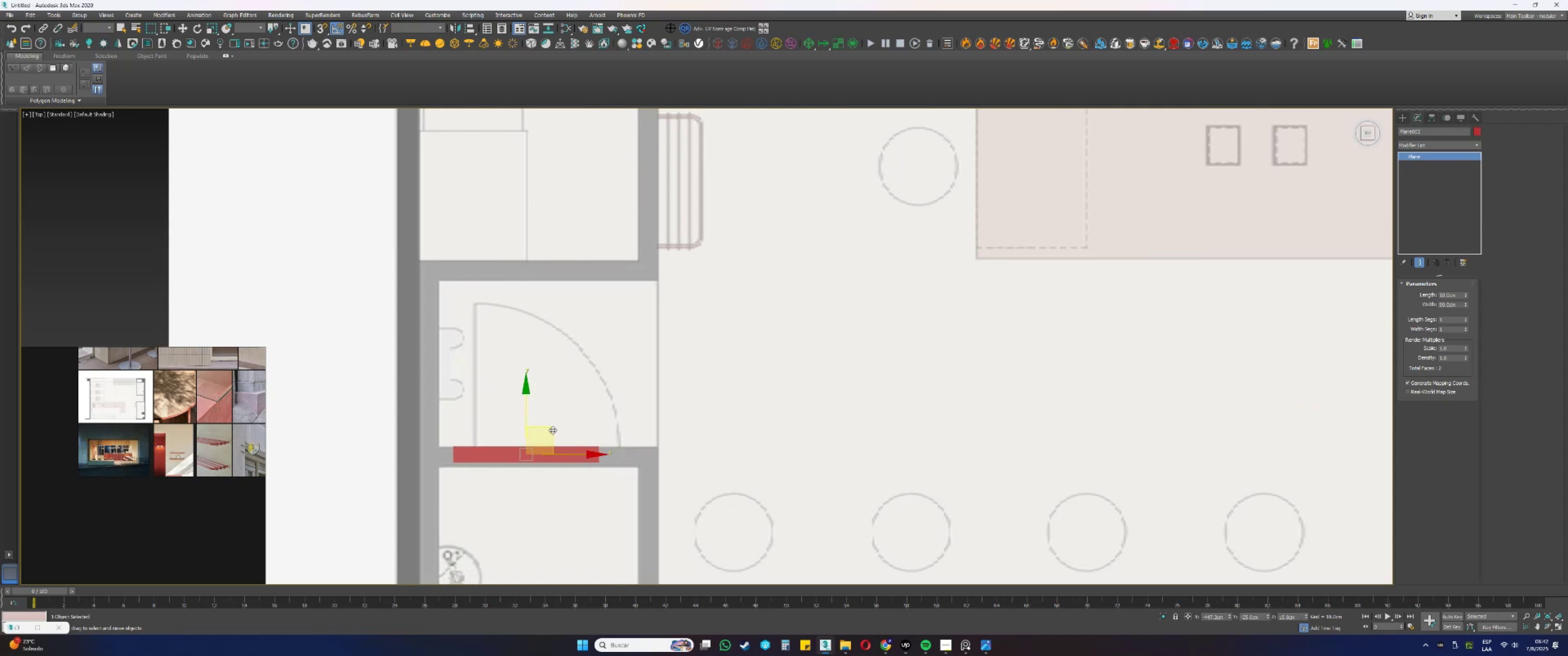 
left_click_drag(start_coordinate=[552, 426], to_coordinate=[574, 425])
 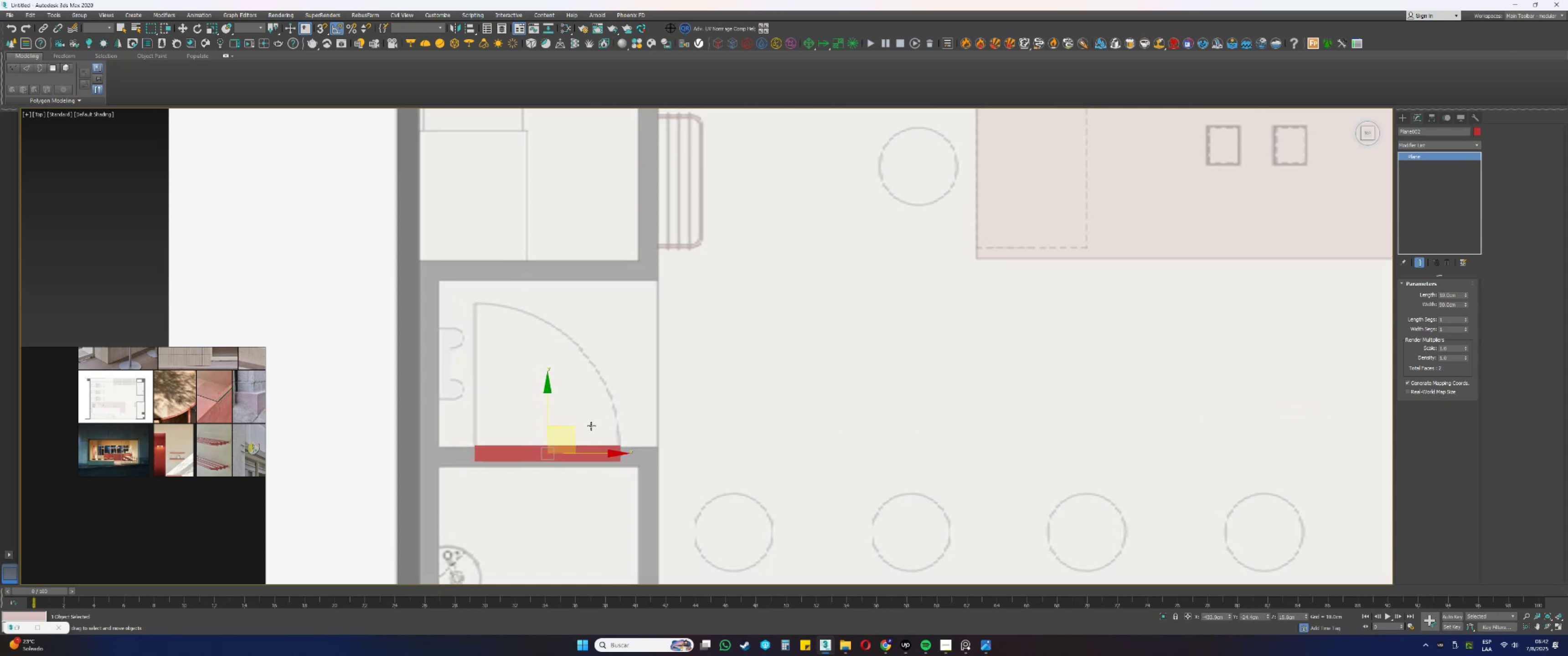 
left_click([877, 423])
 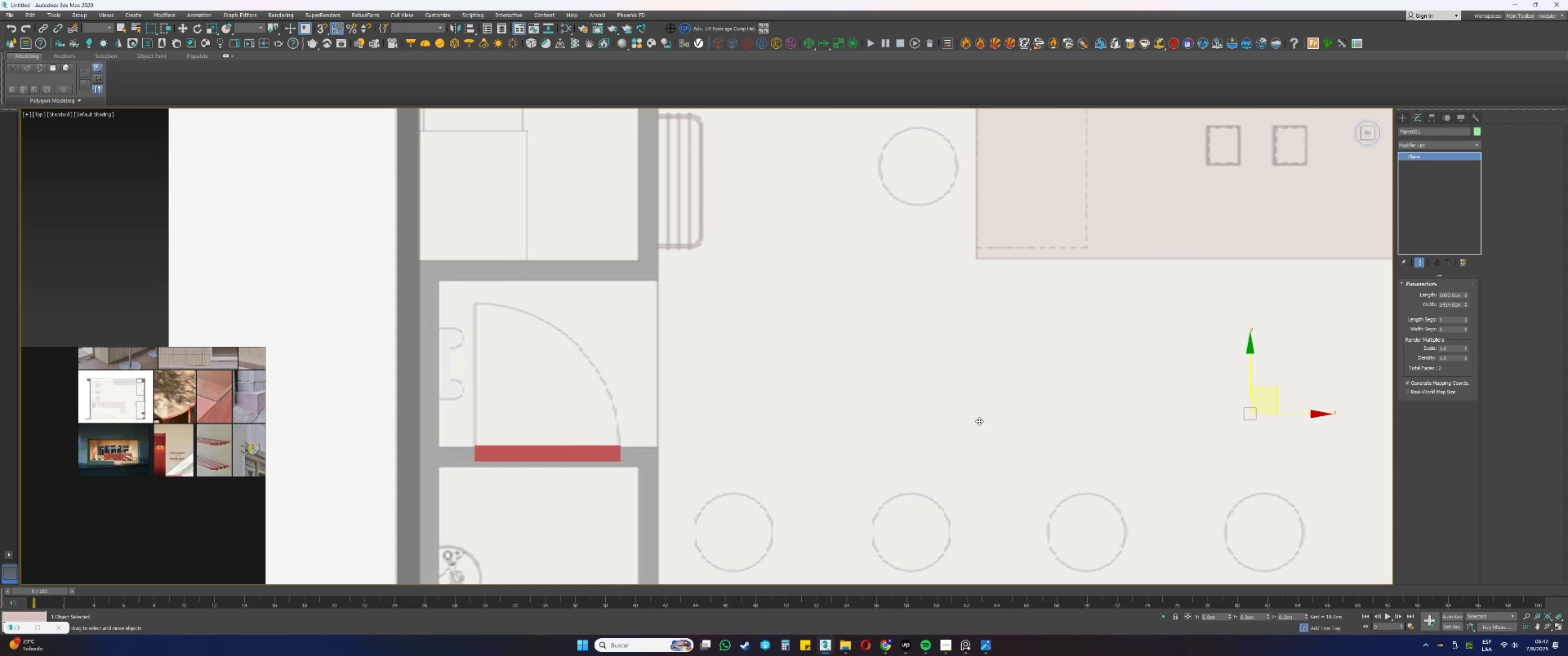 
type(rw)
 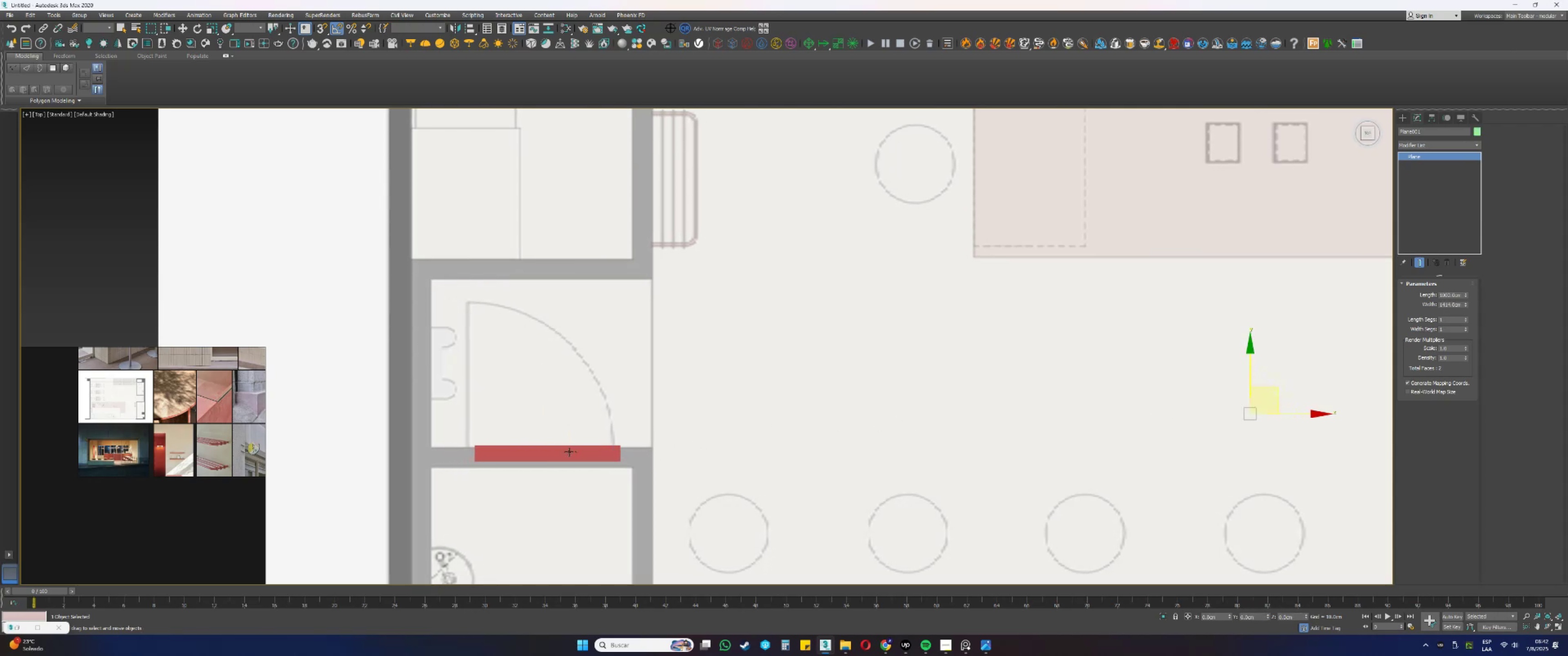 
left_click([568, 452])
 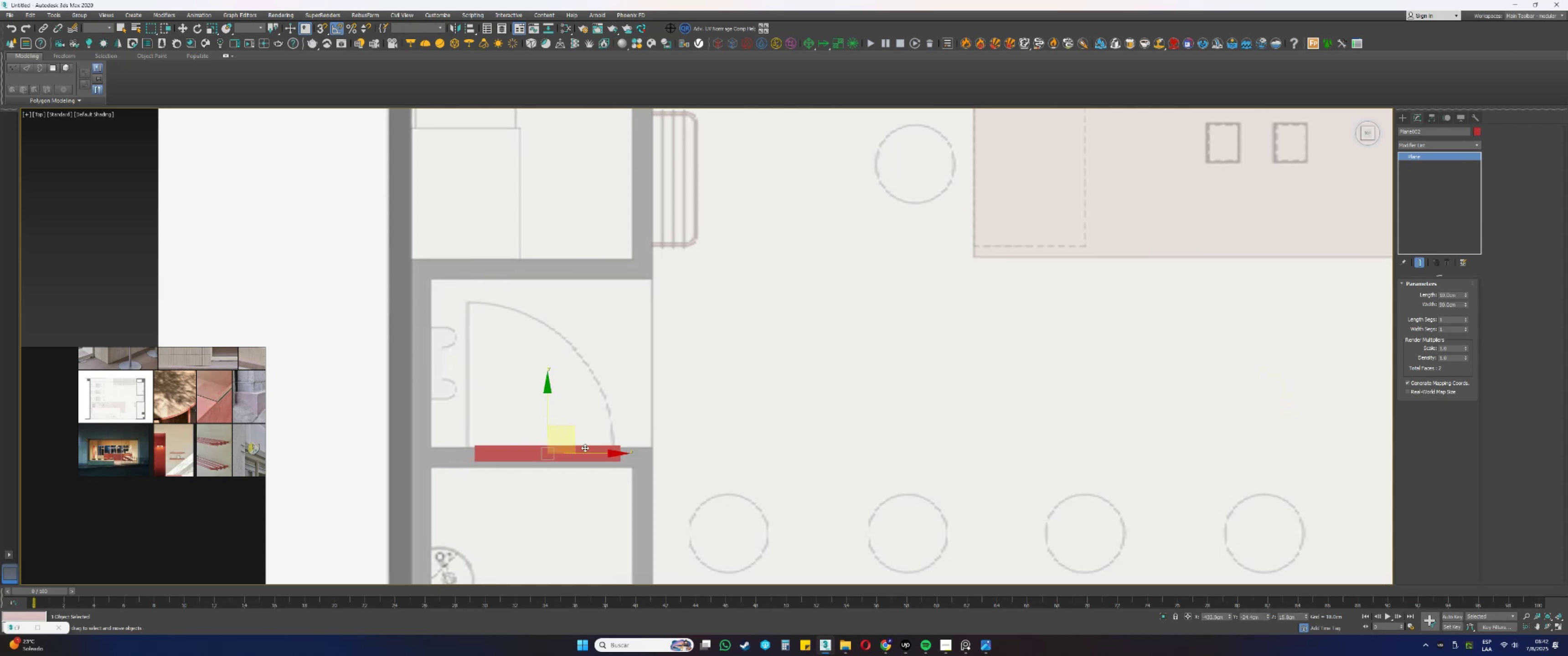 
left_click_drag(start_coordinate=[589, 455], to_coordinate=[582, 455])
 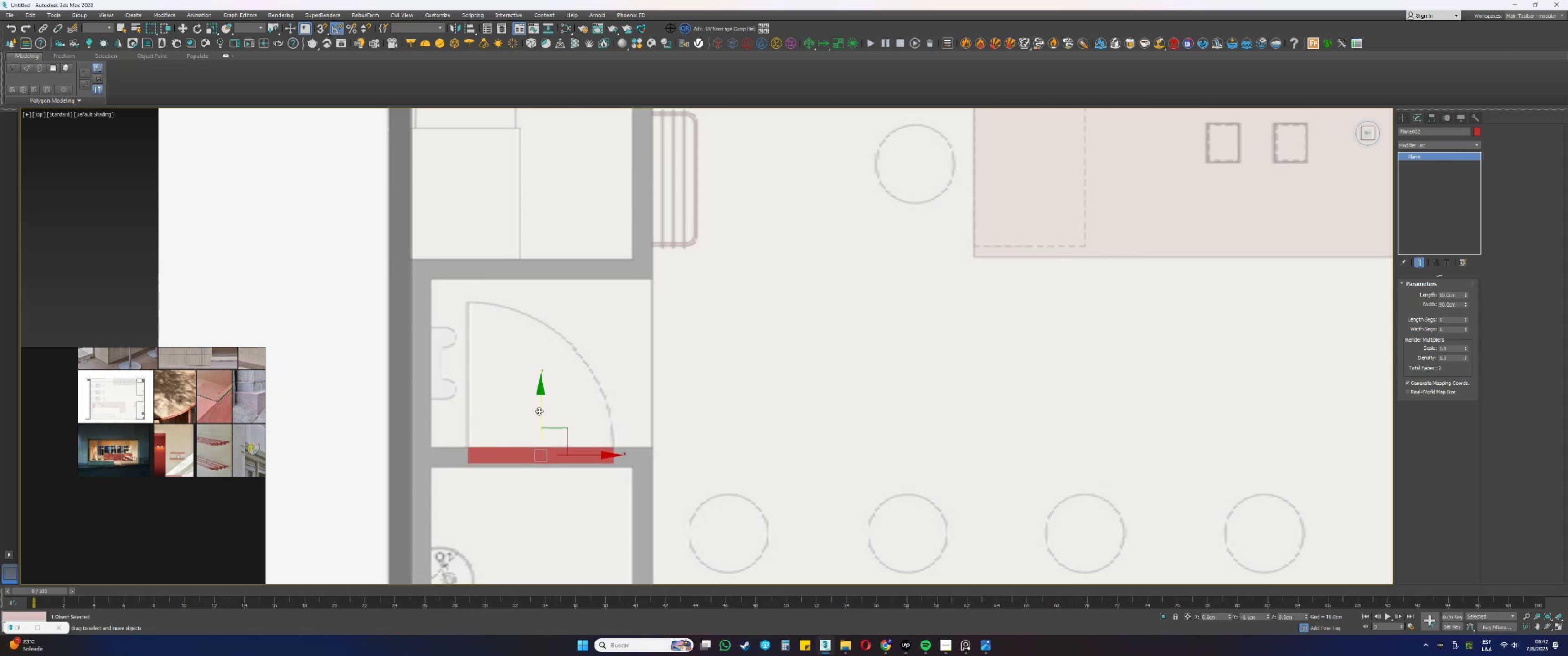 
wait(8.23)
 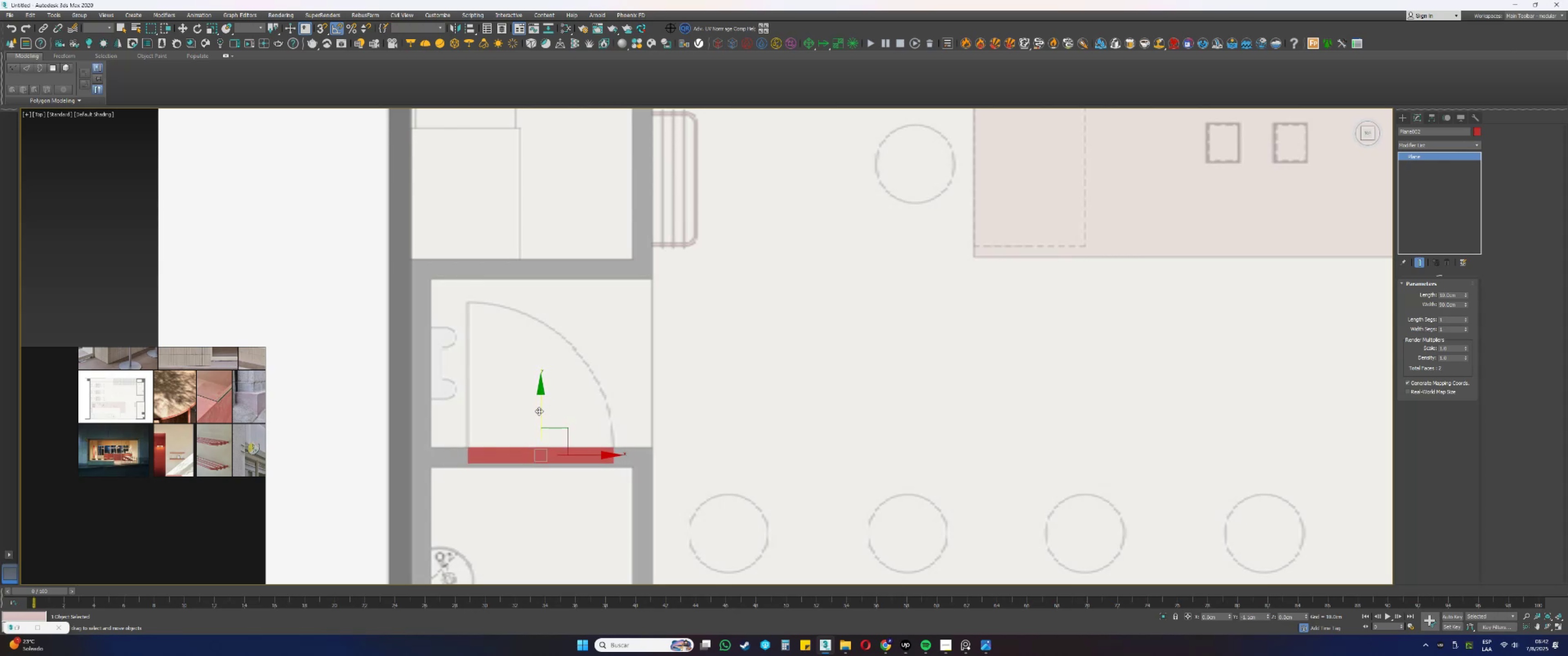 
key(Delete)
 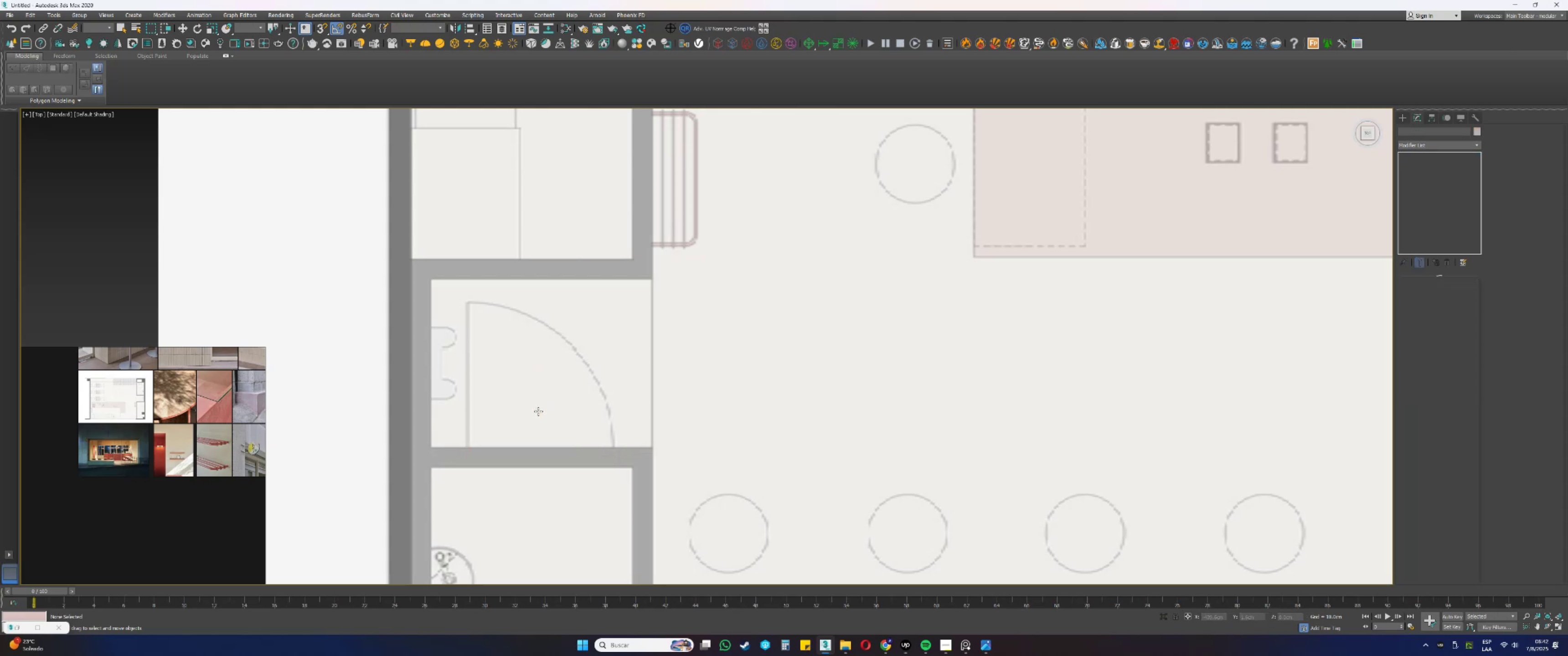 
key(Control+S)
 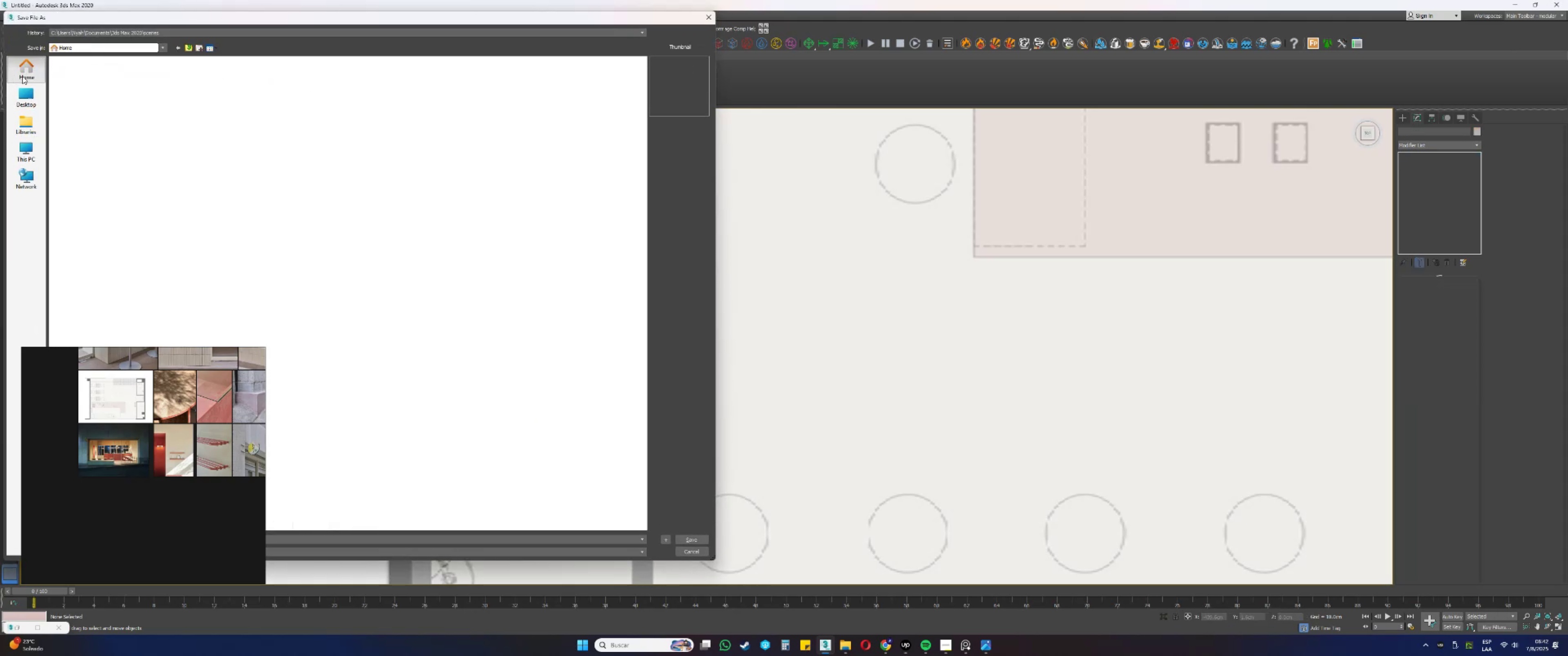 
double_click([401, 82])
 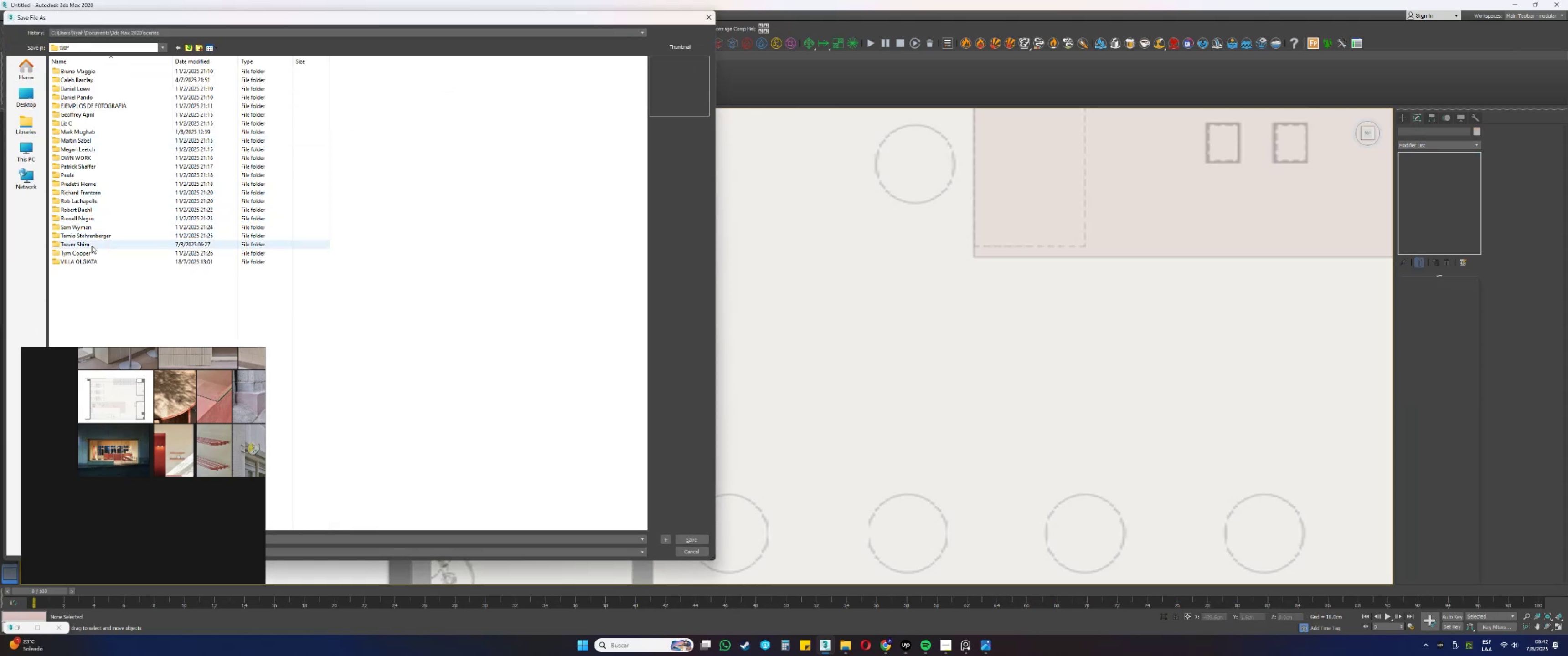 
double_click([88, 246])
 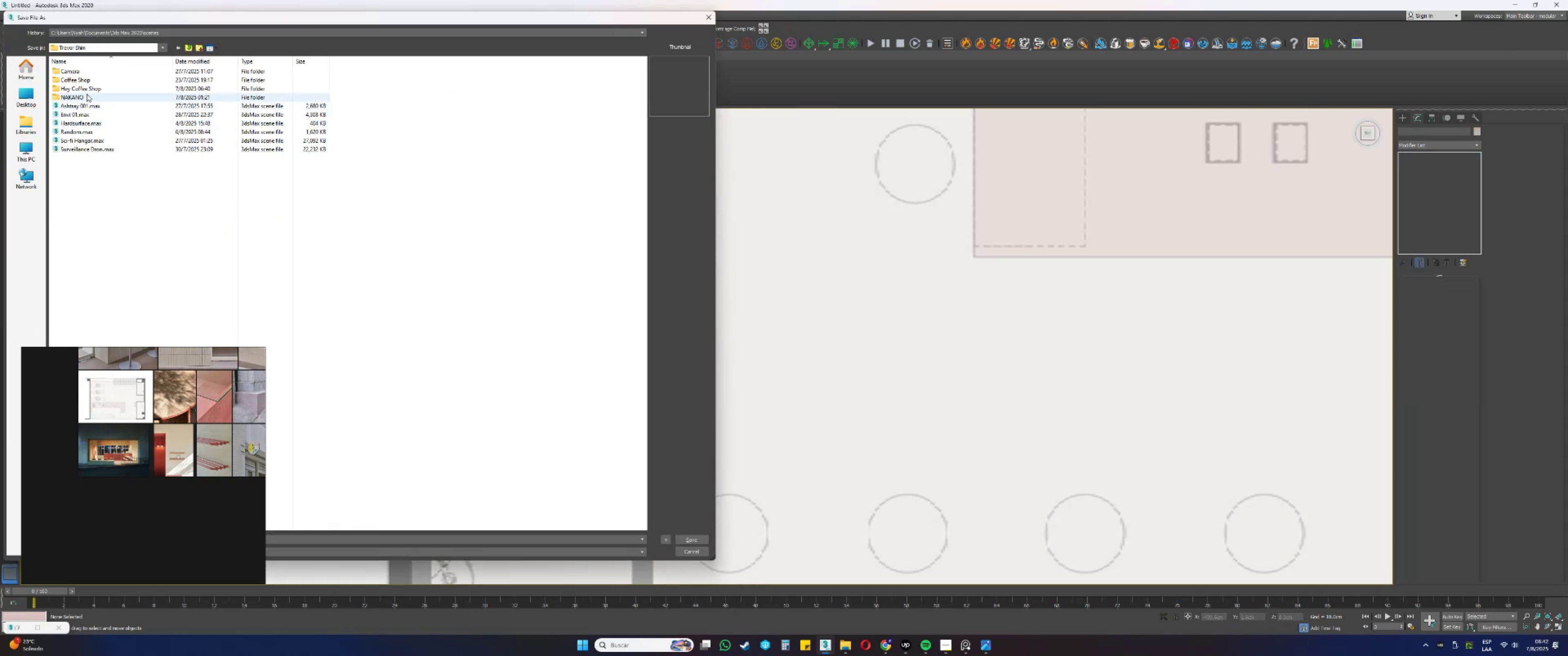 
double_click([82, 88])
 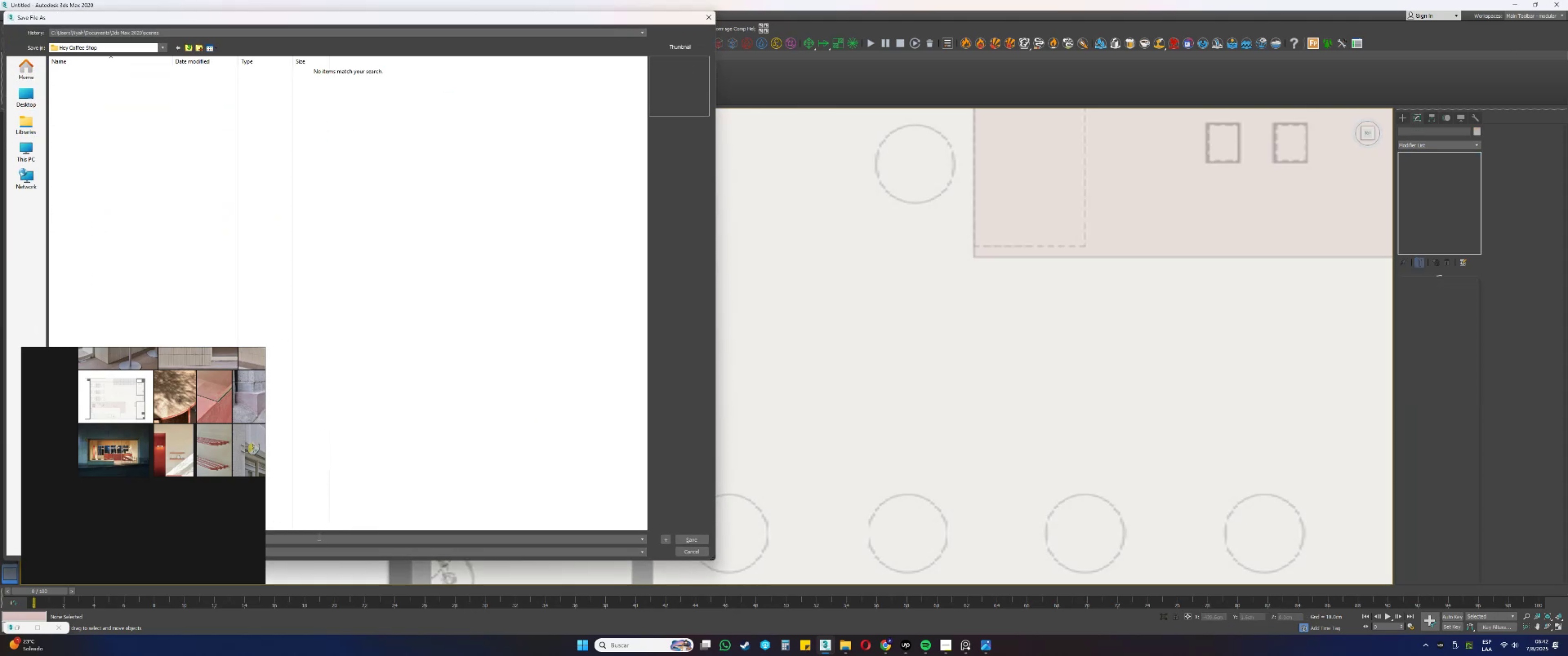 
left_click([319, 536])
 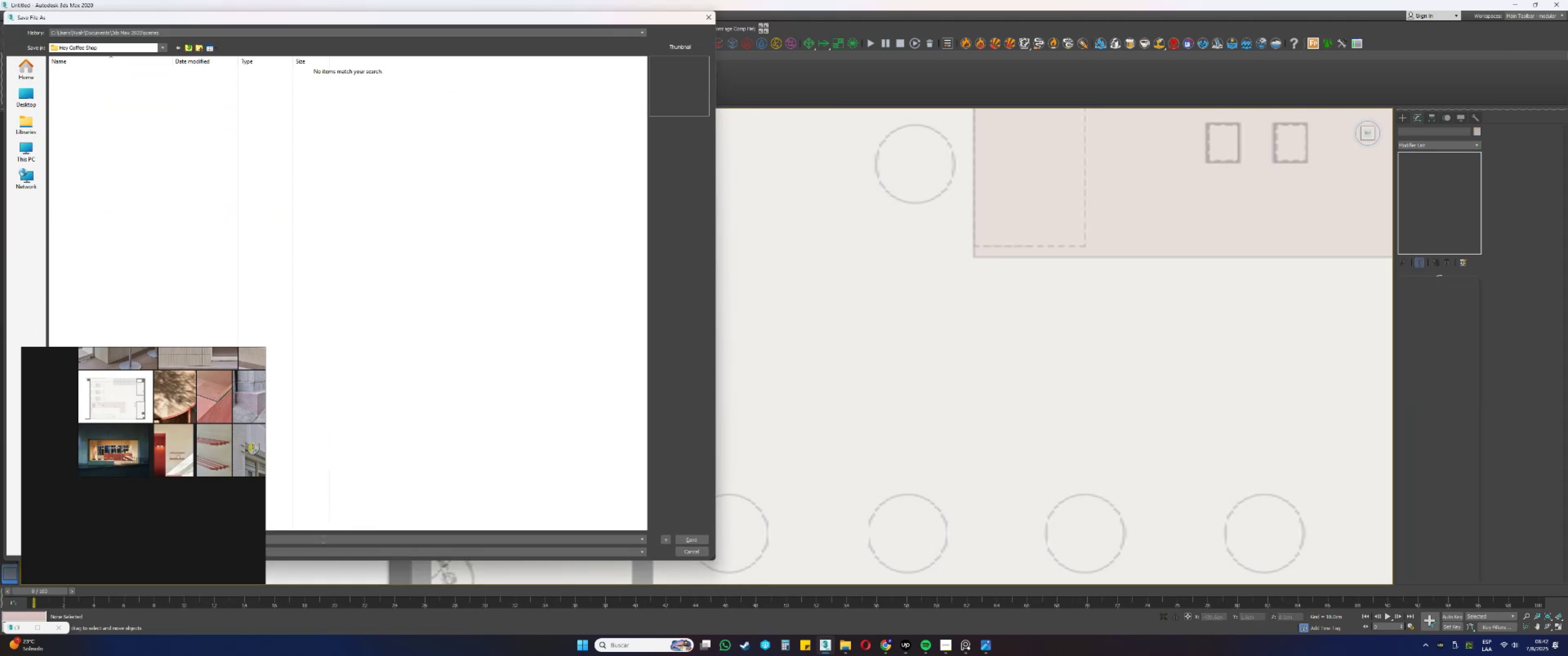 
left_click([325, 541])
 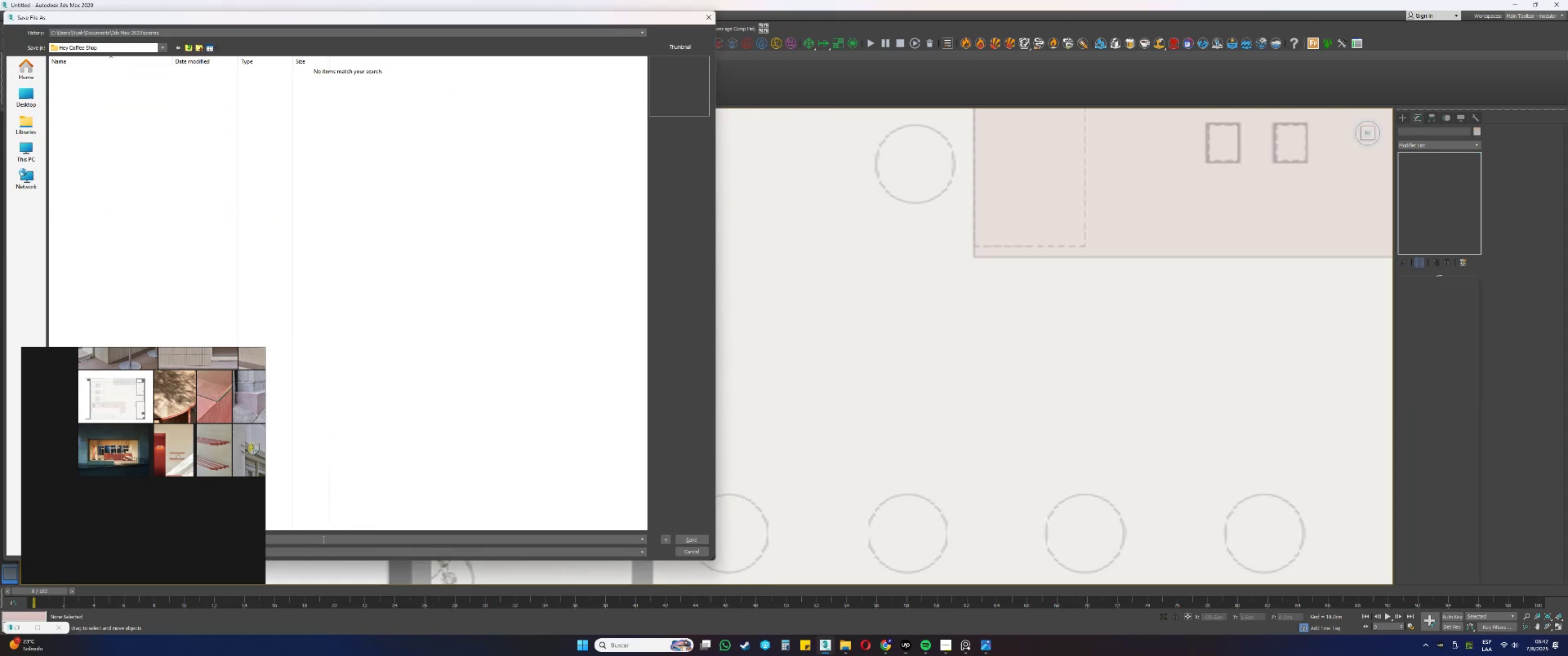 
type(Hey 001)
 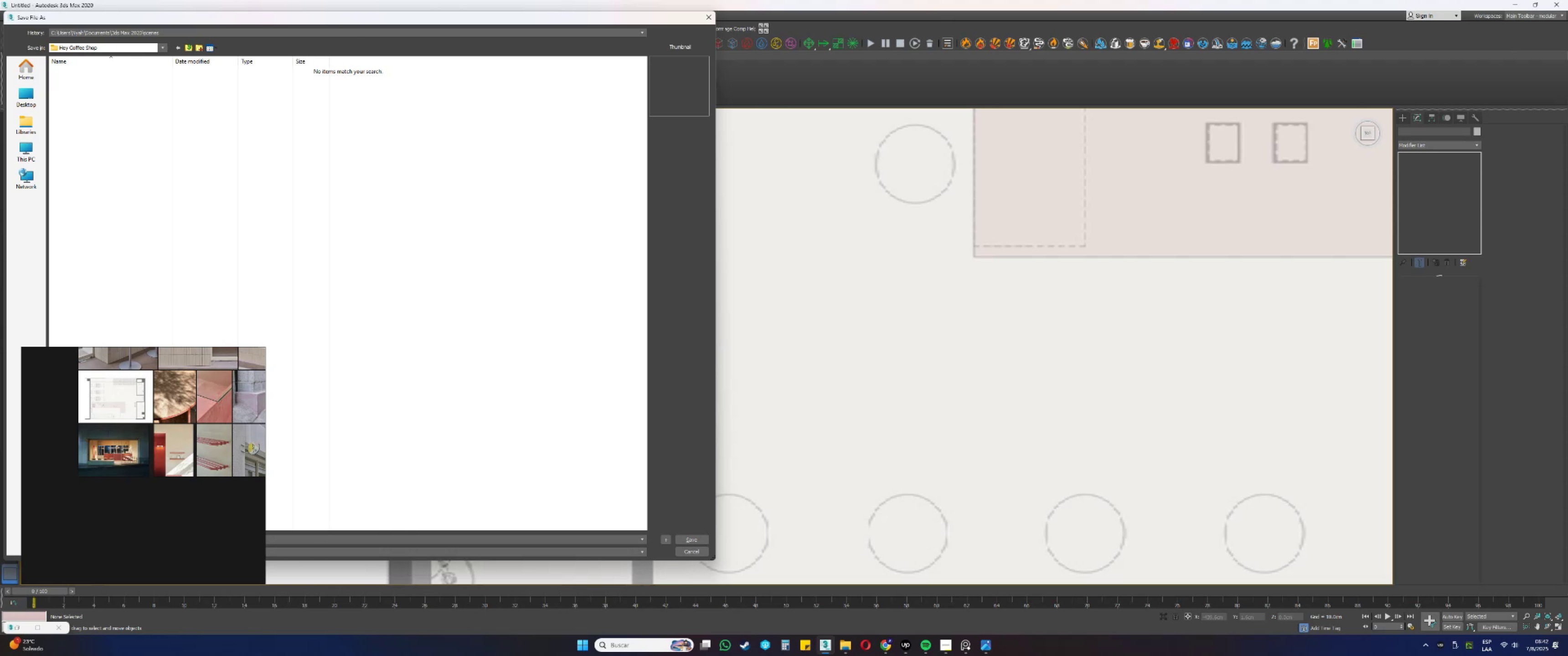 
key(Enter)
 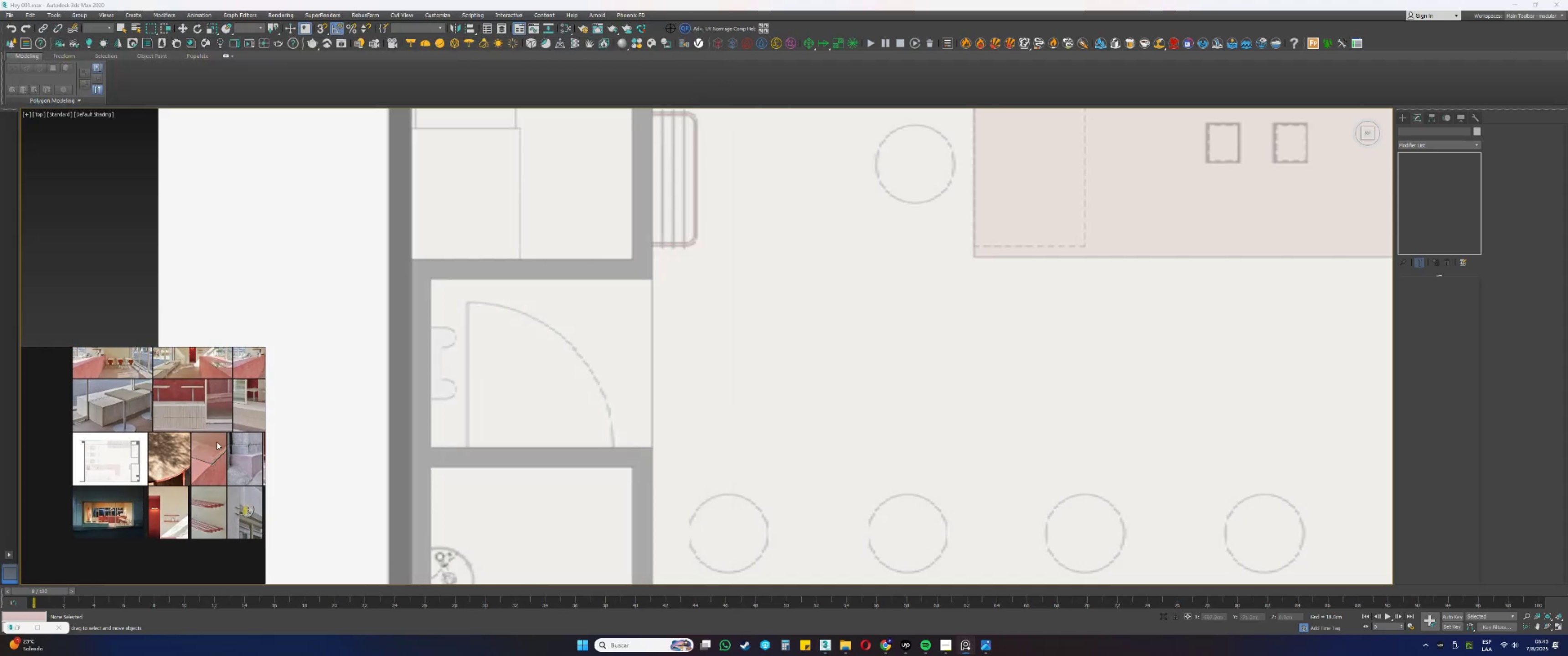 
wait(5.27)
 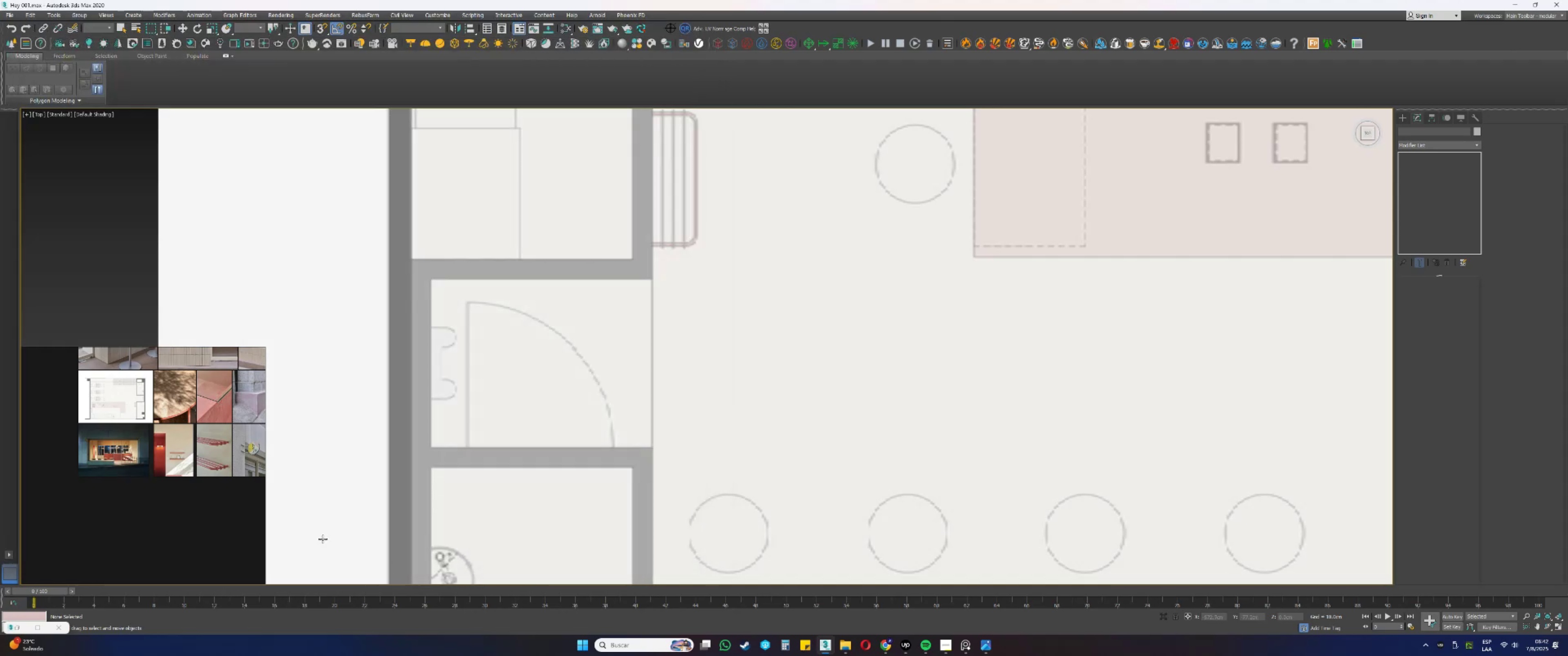 
double_click([72, 407])
 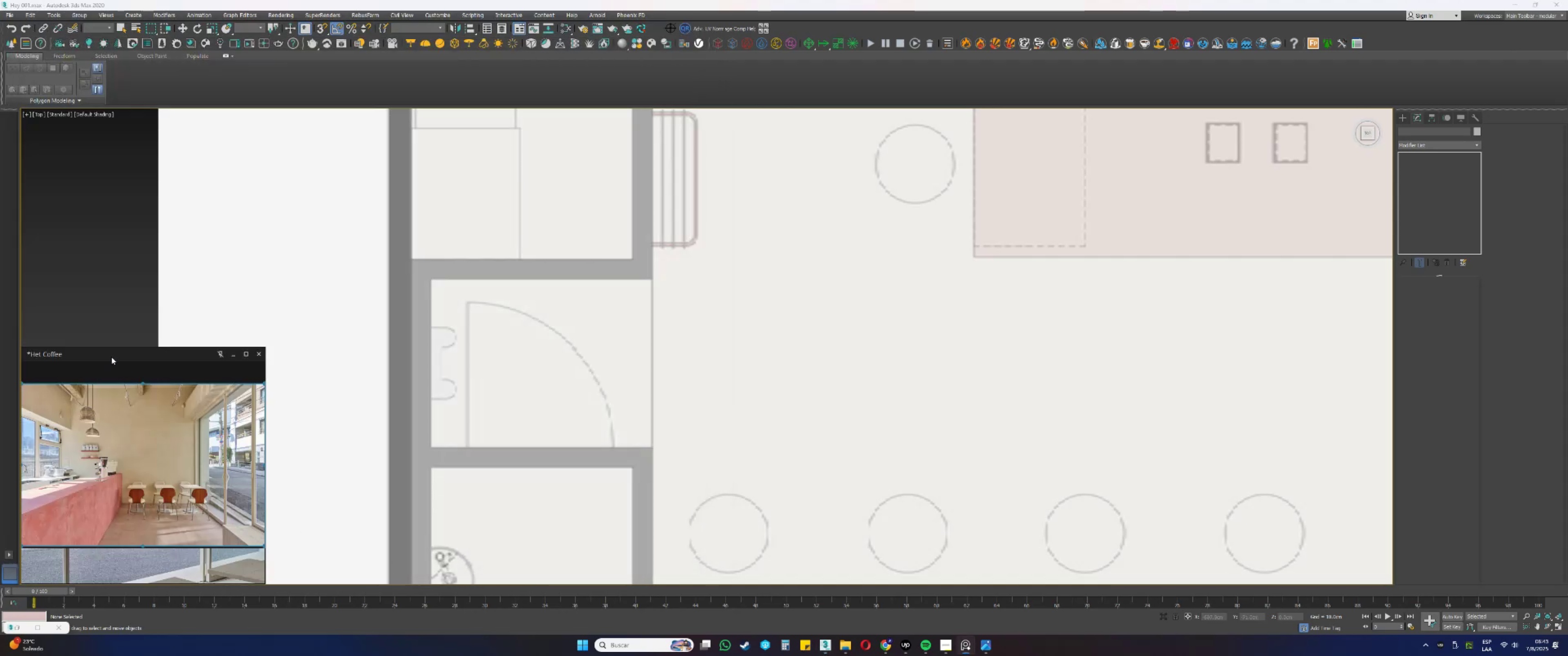 
left_click_drag(start_coordinate=[117, 347], to_coordinate=[122, 409])
 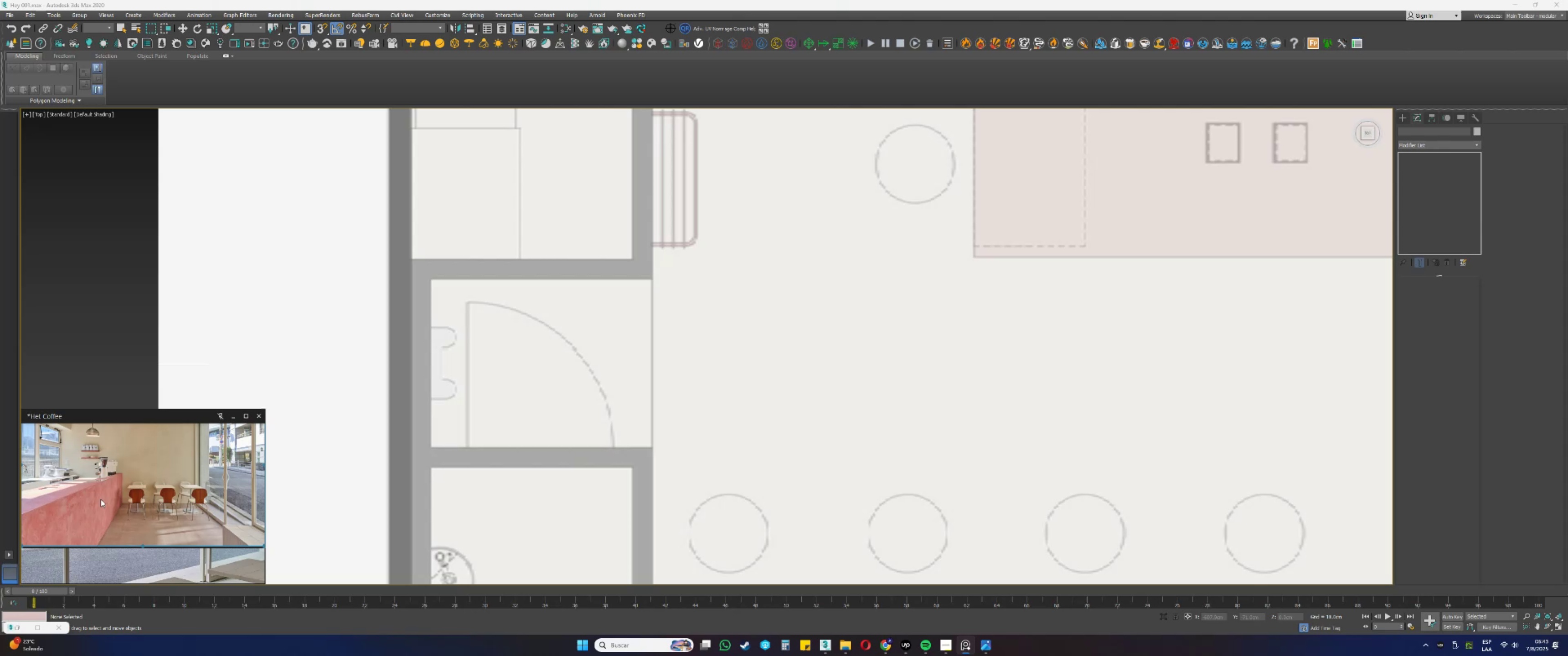 
double_click([101, 499])
 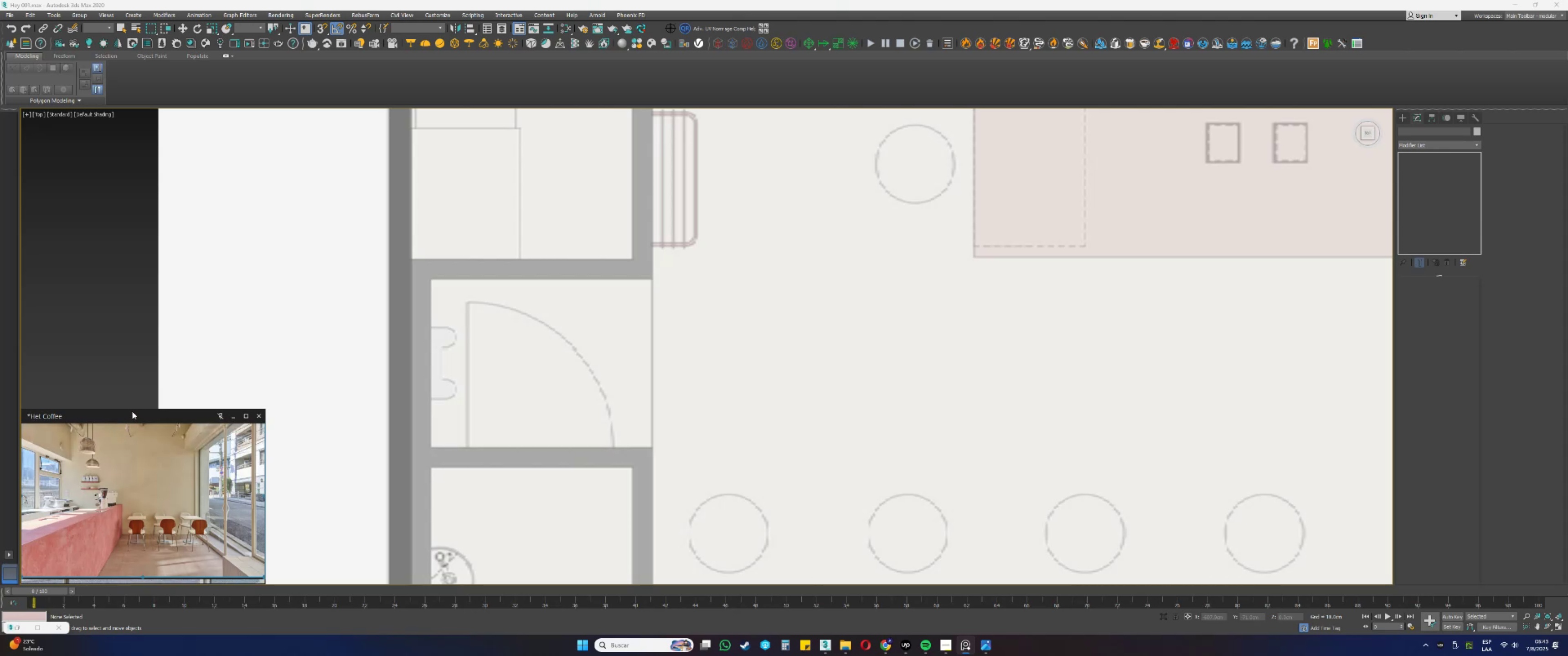 
left_click_drag(start_coordinate=[131, 410], to_coordinate=[131, 413])
 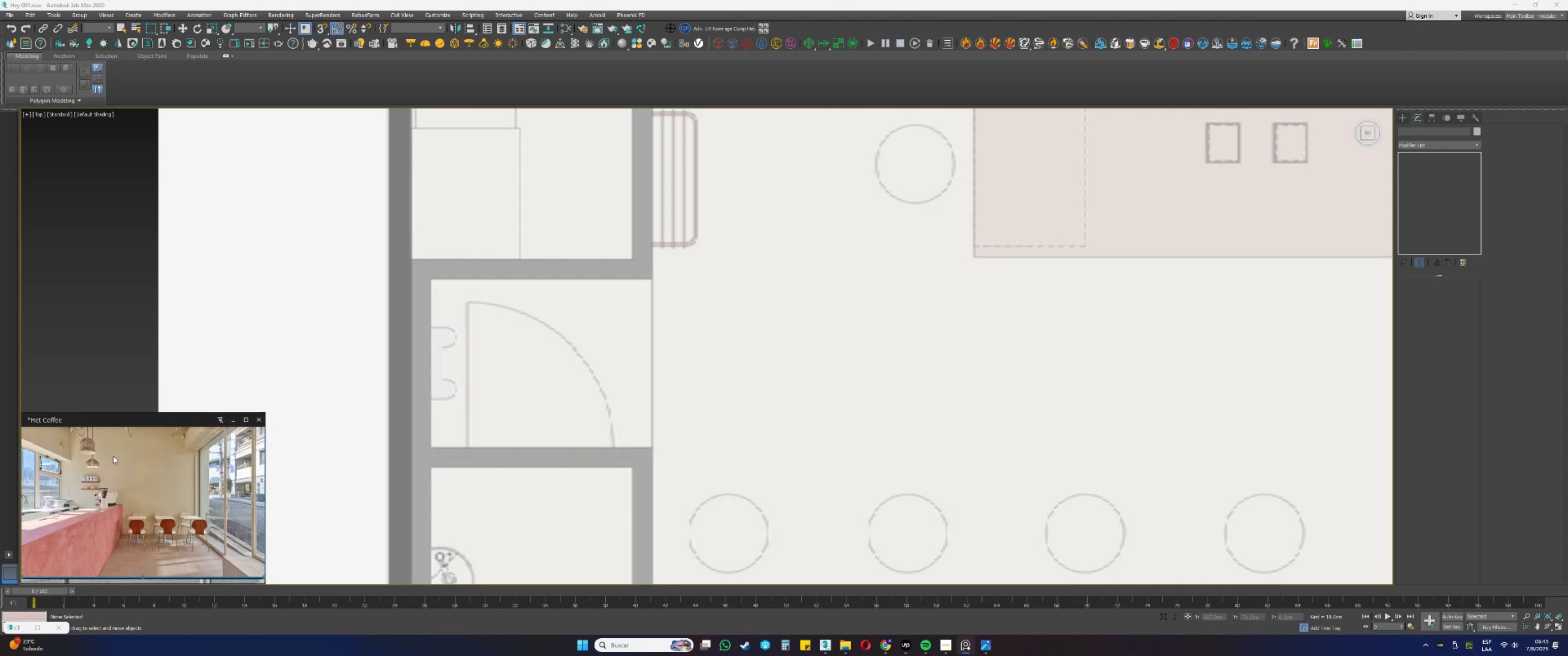 
double_click([113, 456])
 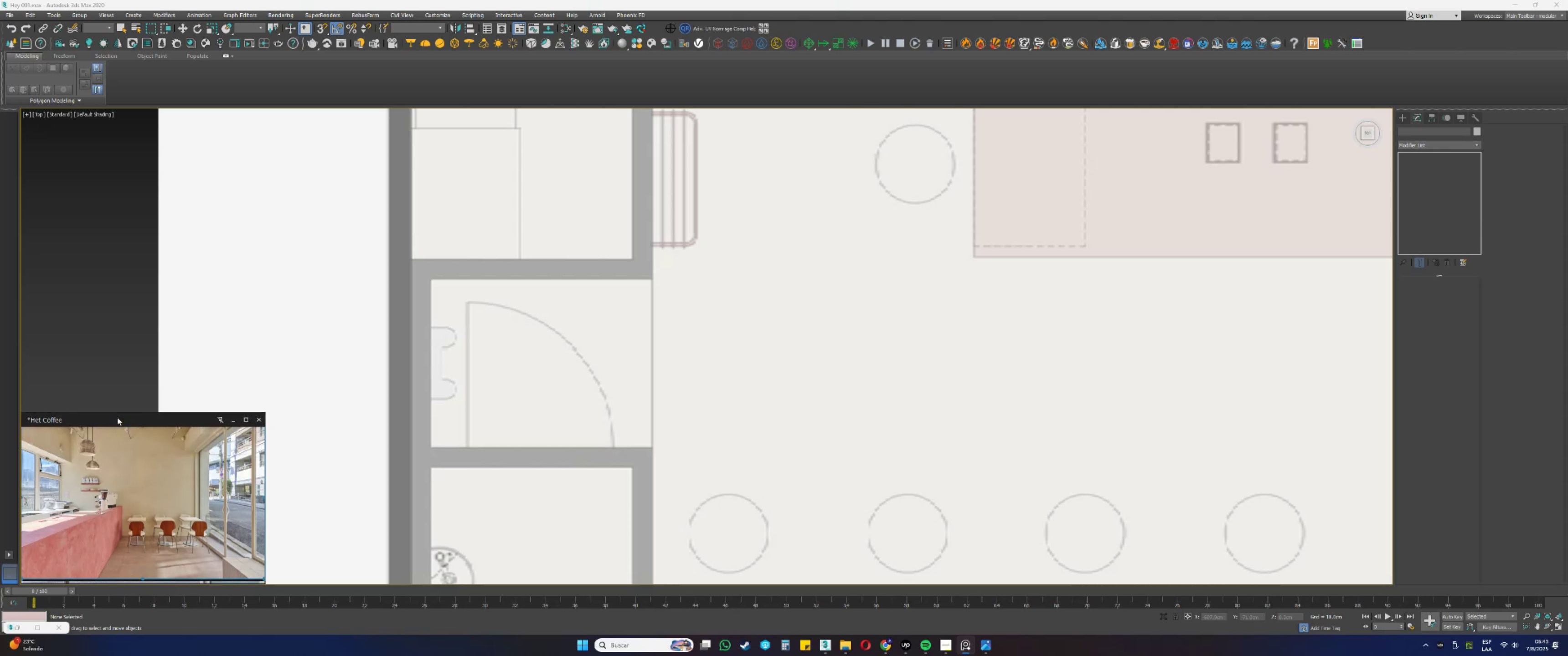 
left_click_drag(start_coordinate=[116, 413], to_coordinate=[115, 420])
 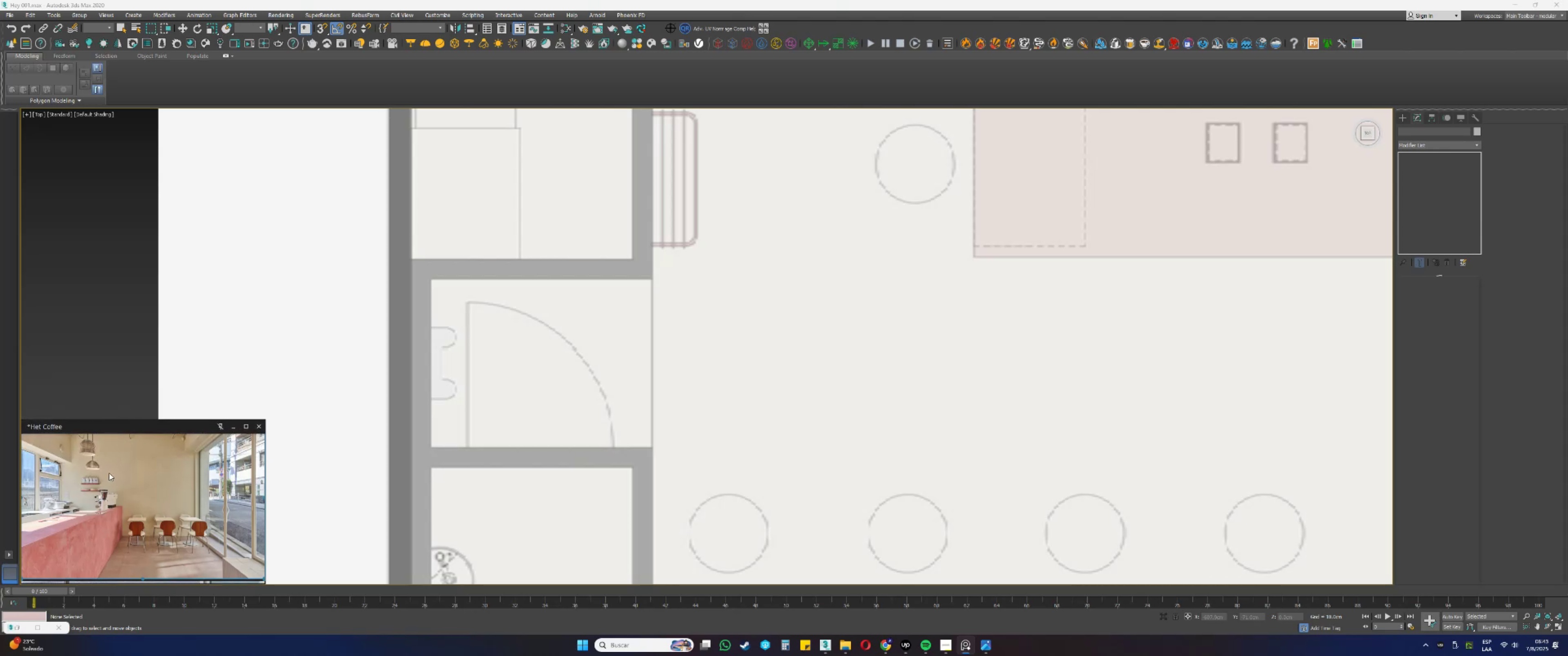 
double_click([109, 473])
 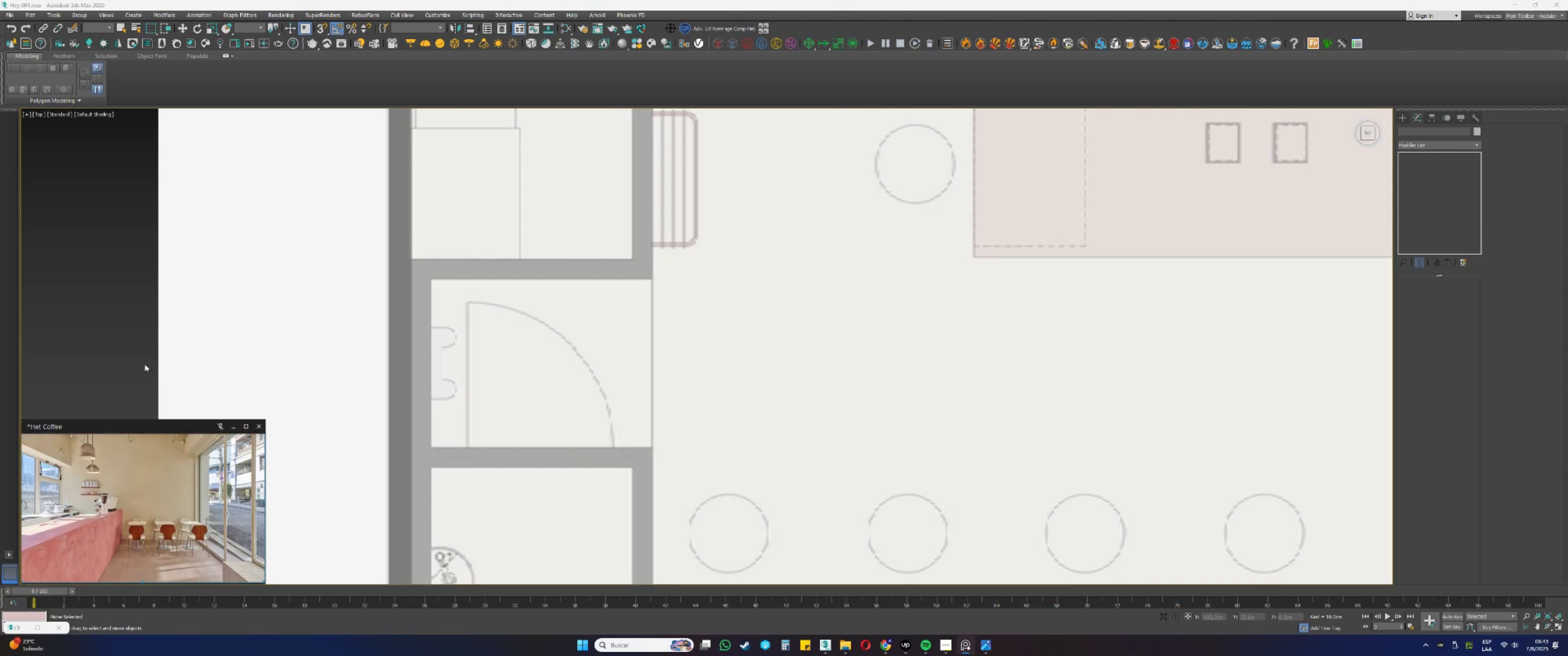 
left_click([115, 347])
 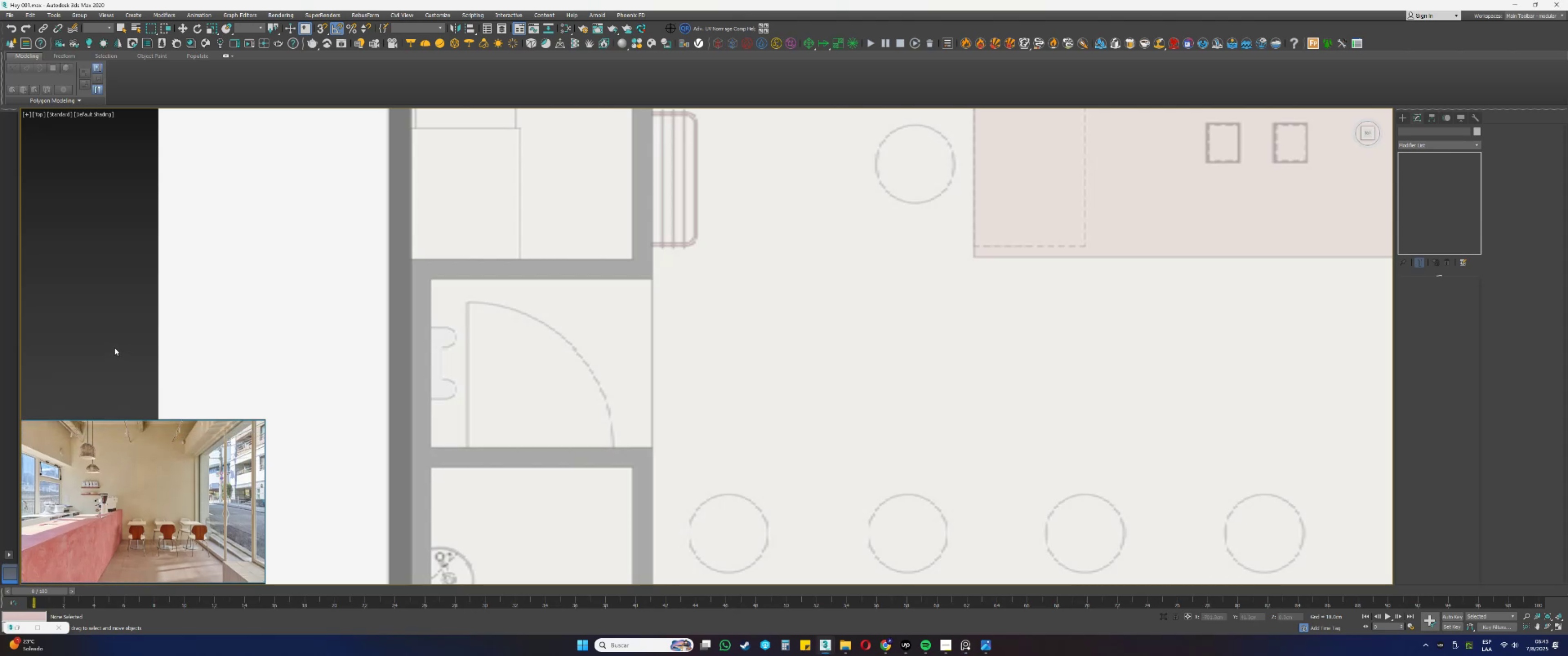 
scroll: coordinate [683, 321], scroll_direction: down, amount: 3.0
 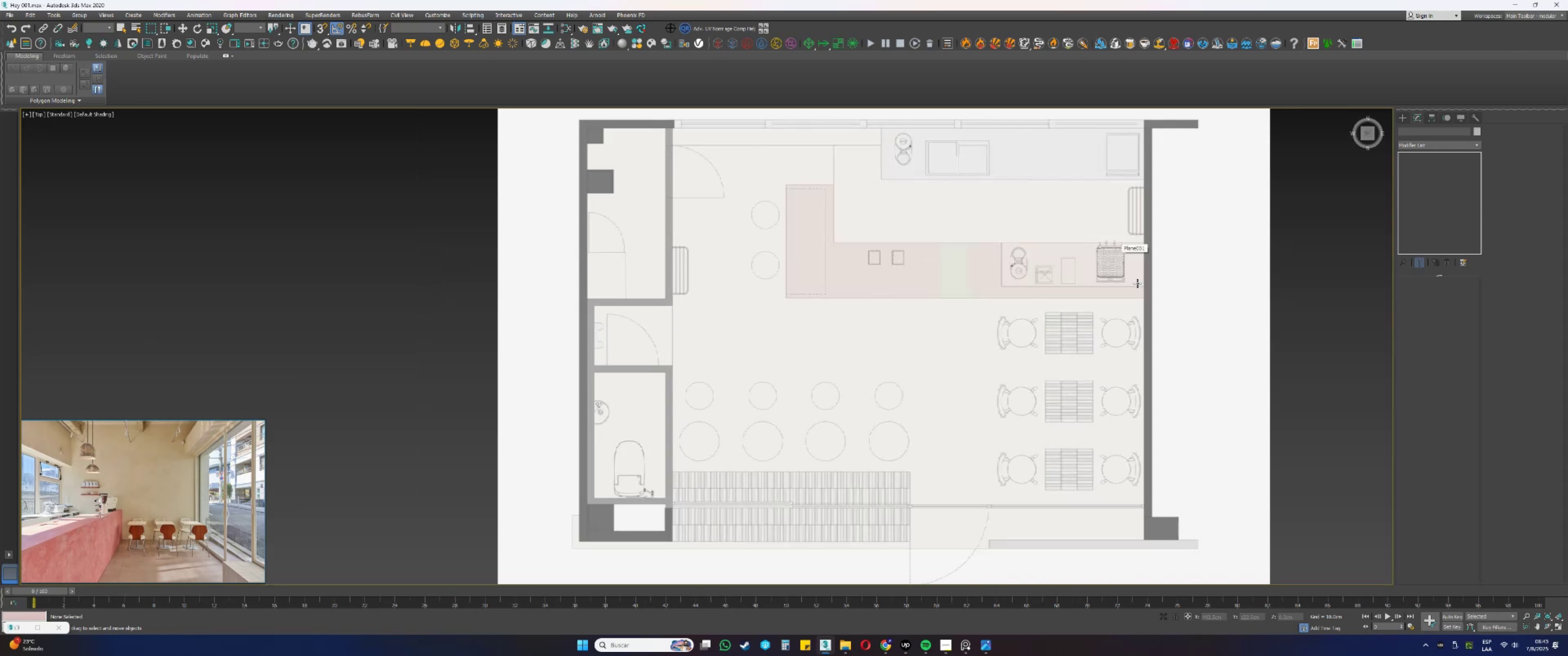 
wait(14.2)
 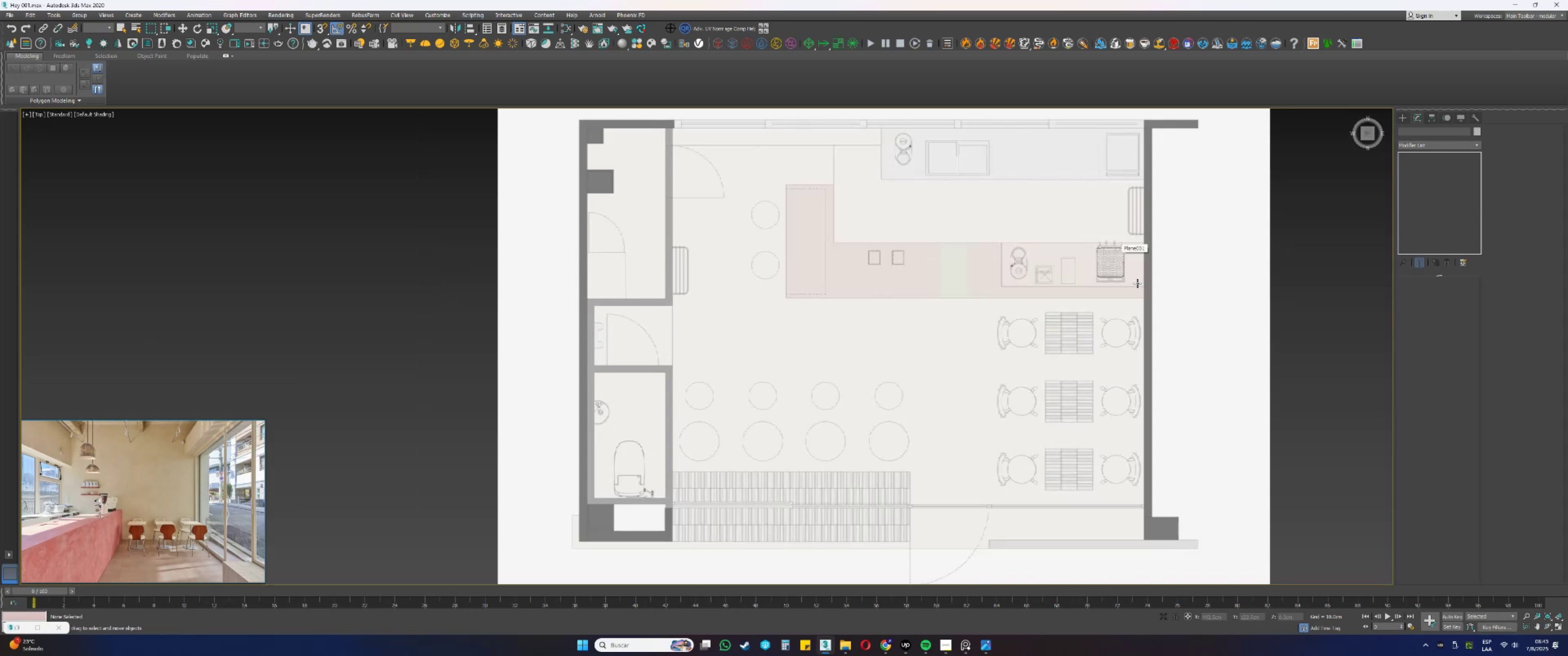 
left_click([501, 30])
 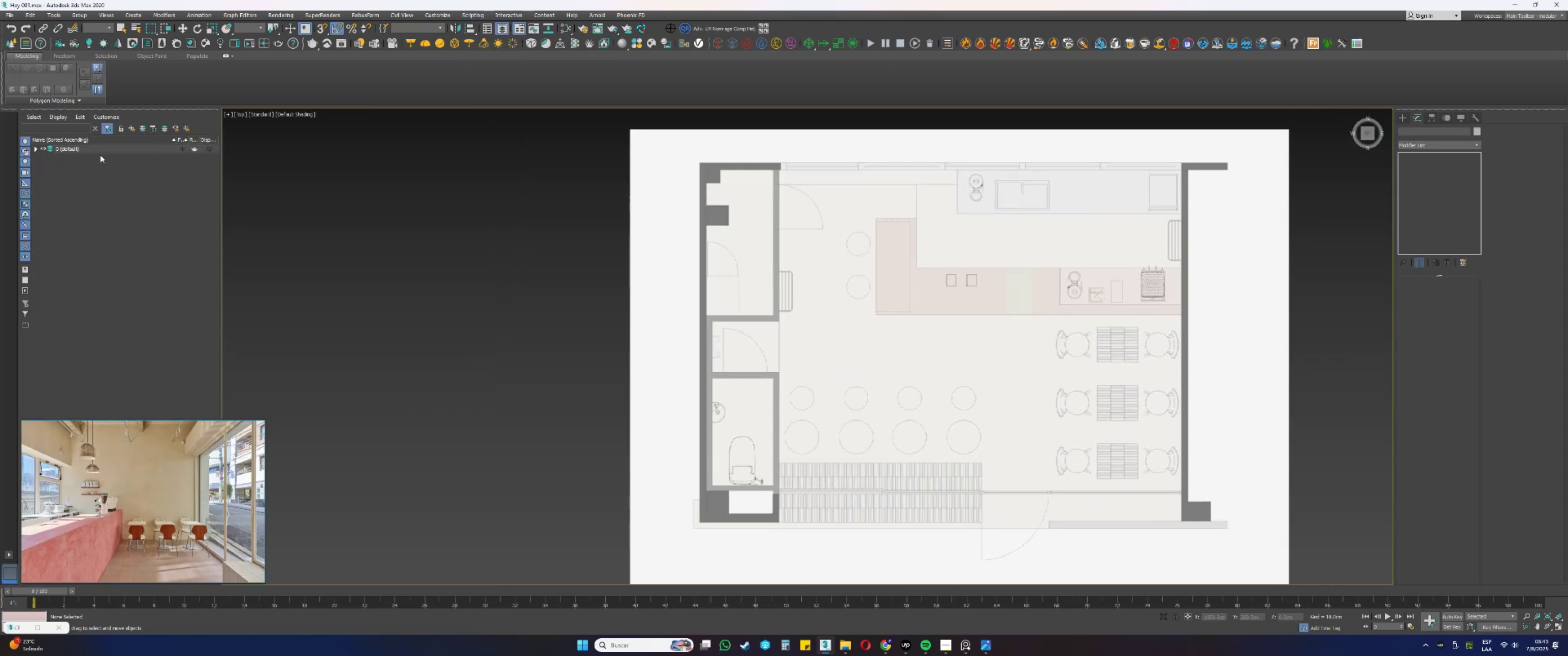 
left_click([129, 128])
 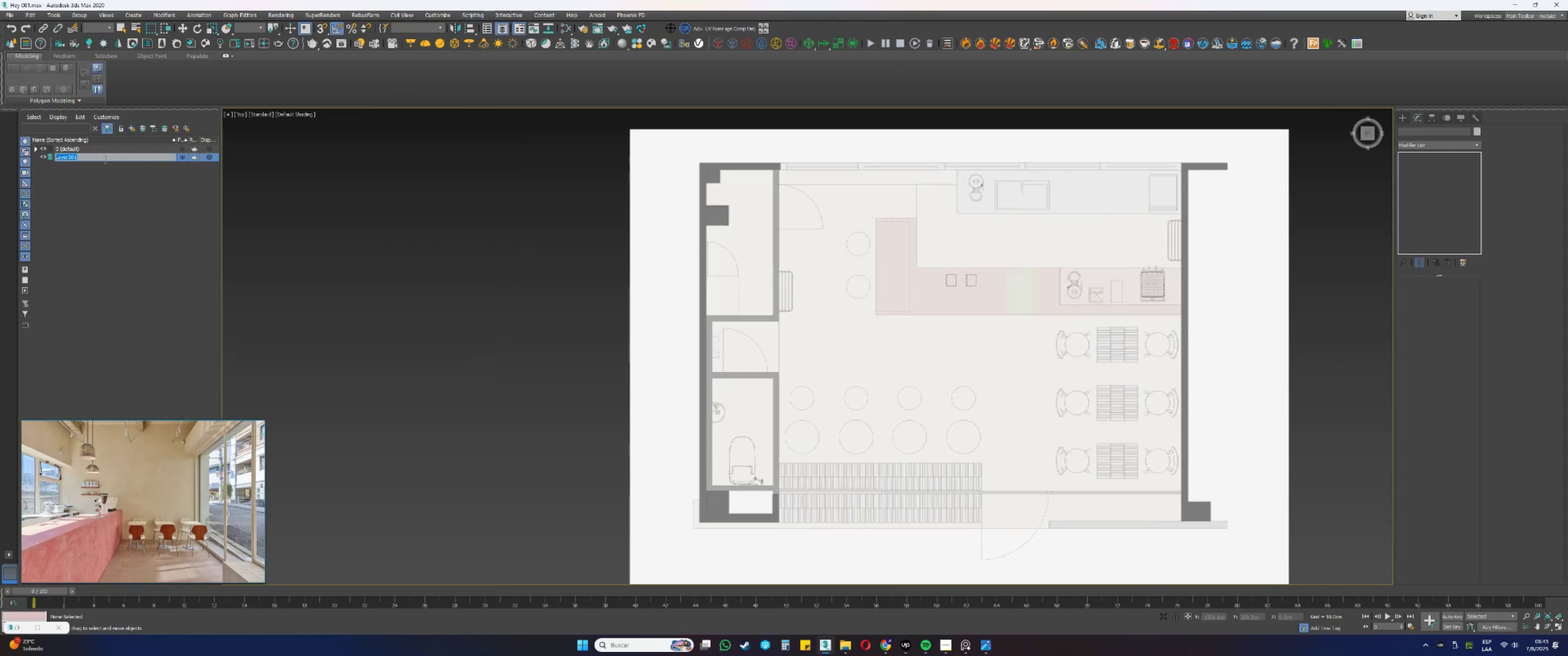 
type(Architecture)
 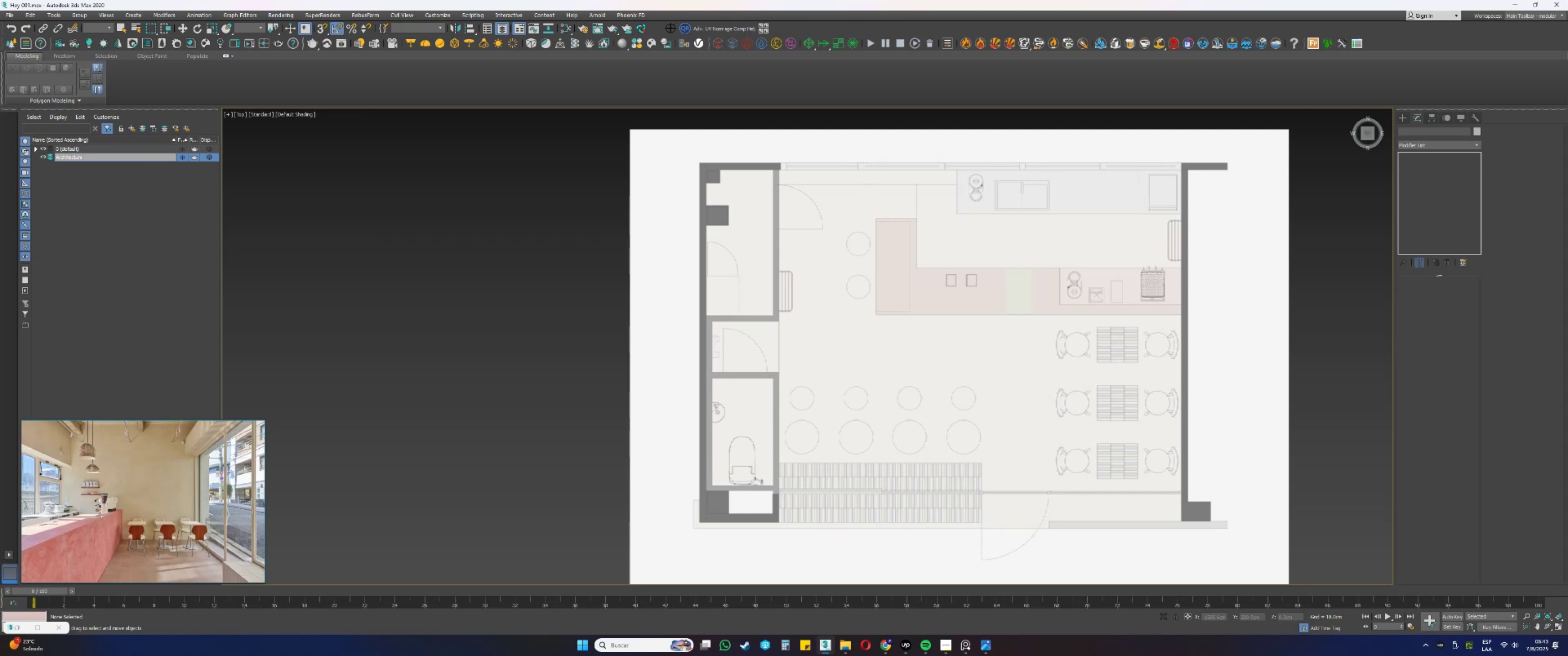 
key(Enter)
 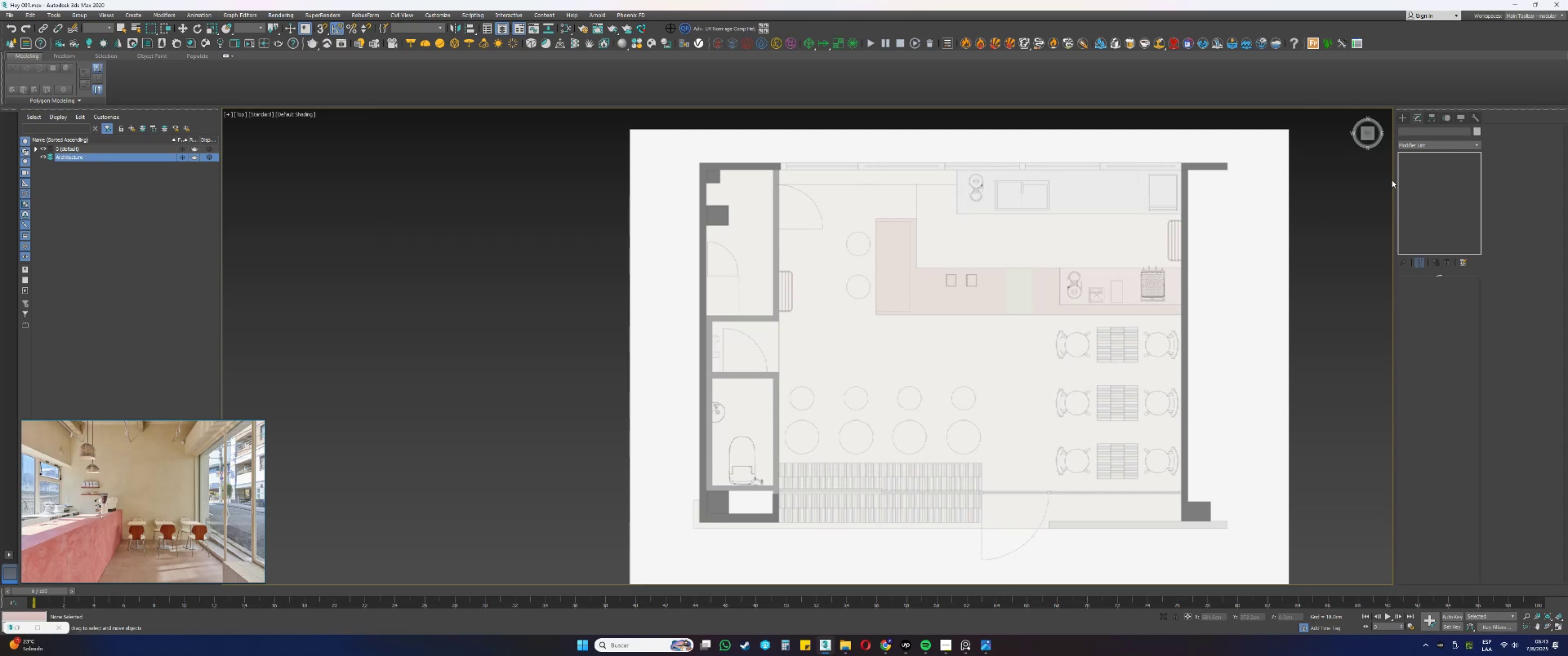 
left_click([1399, 108])
 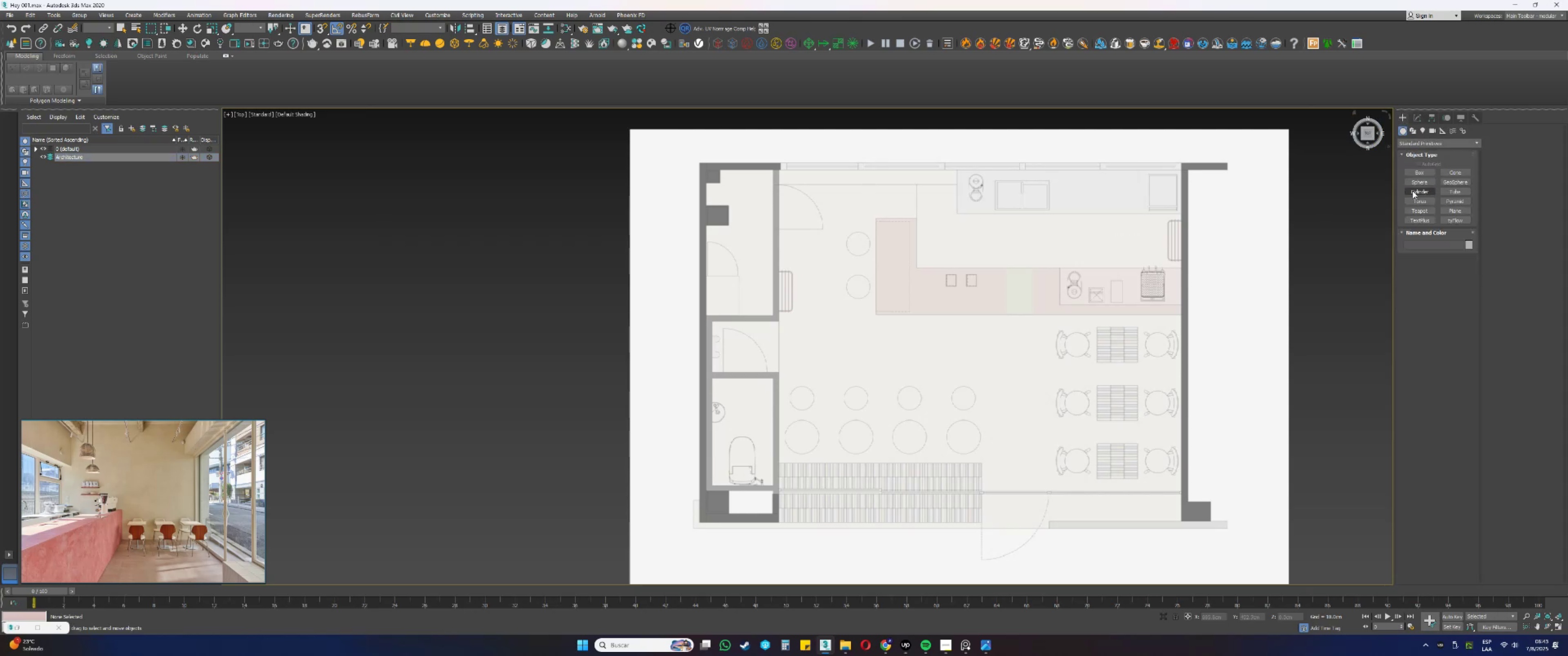 
left_click([1454, 212])
 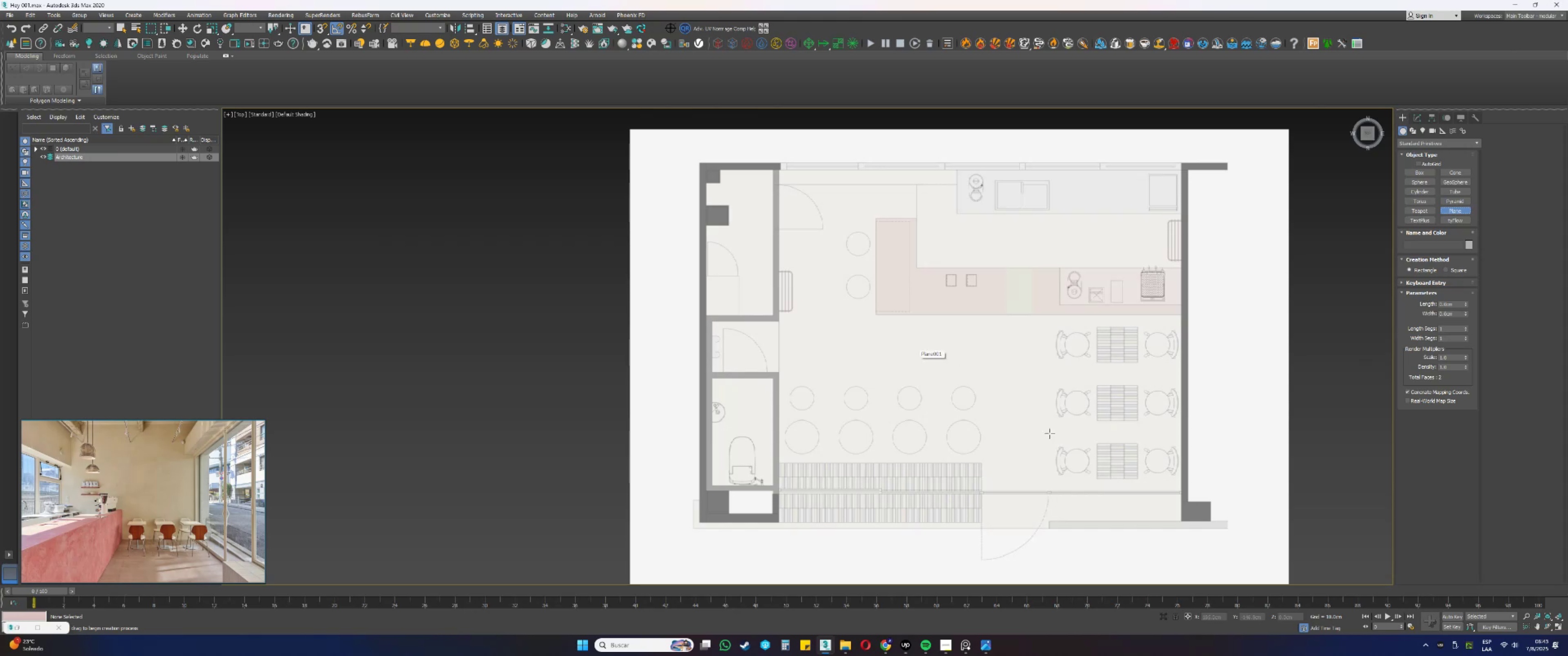 
scroll: coordinate [1128, 440], scroll_direction: up, amount: 5.0
 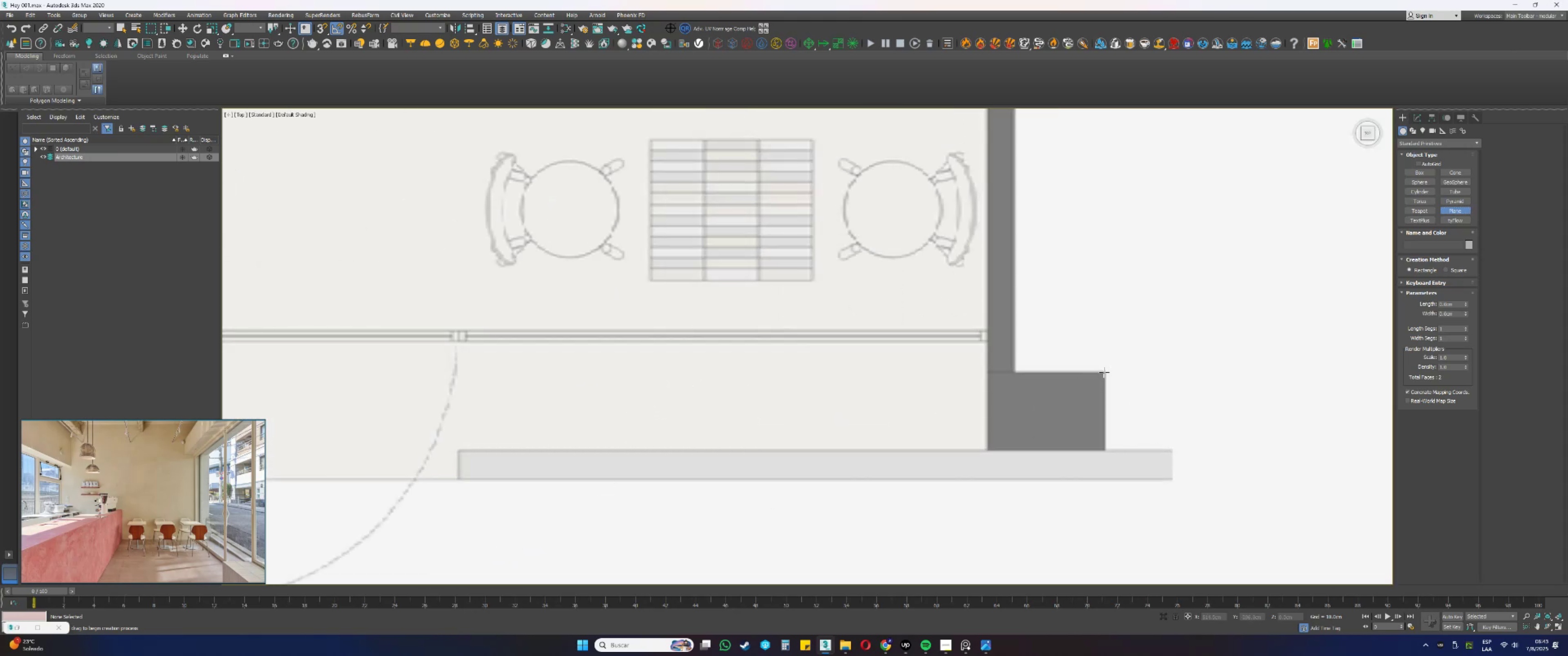 
left_click_drag(start_coordinate=[1105, 372], to_coordinate=[1013, 451])
 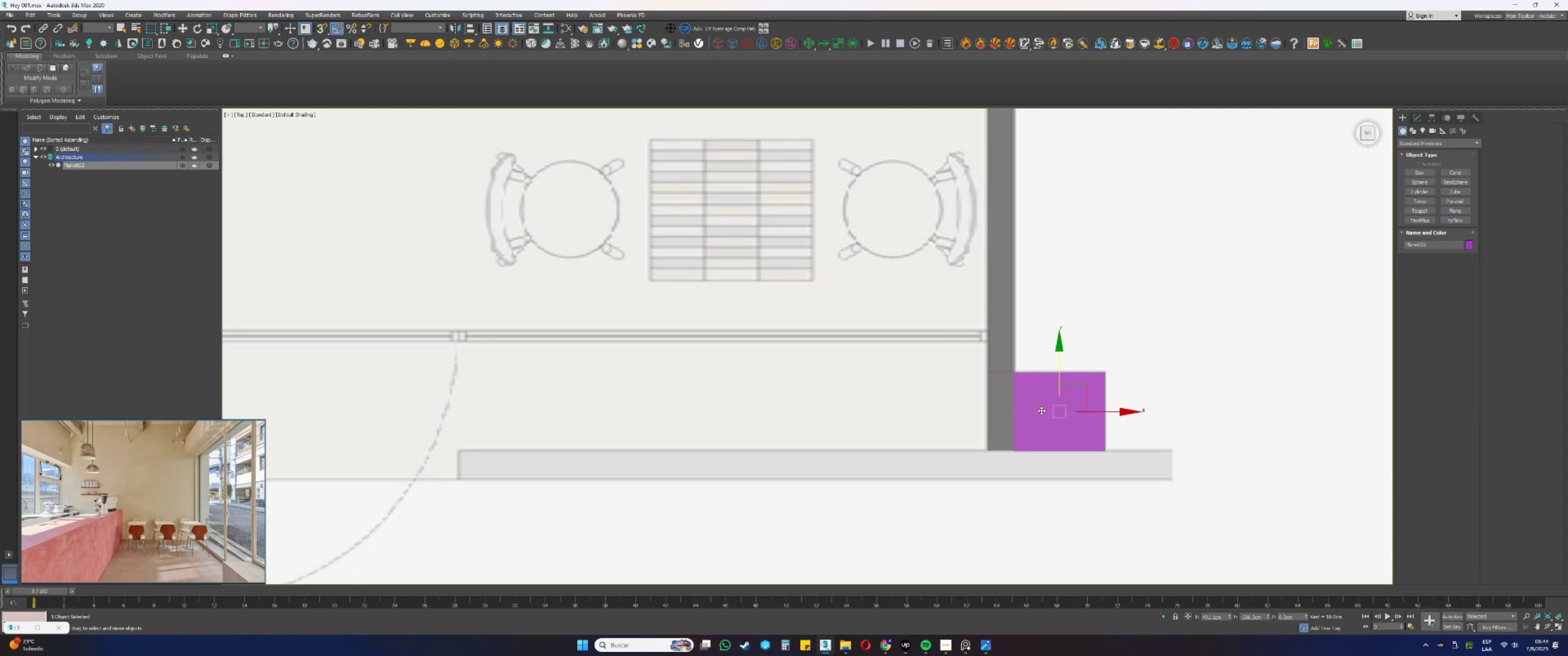 
scroll: coordinate [184, 490], scroll_direction: down, amount: 4.0
 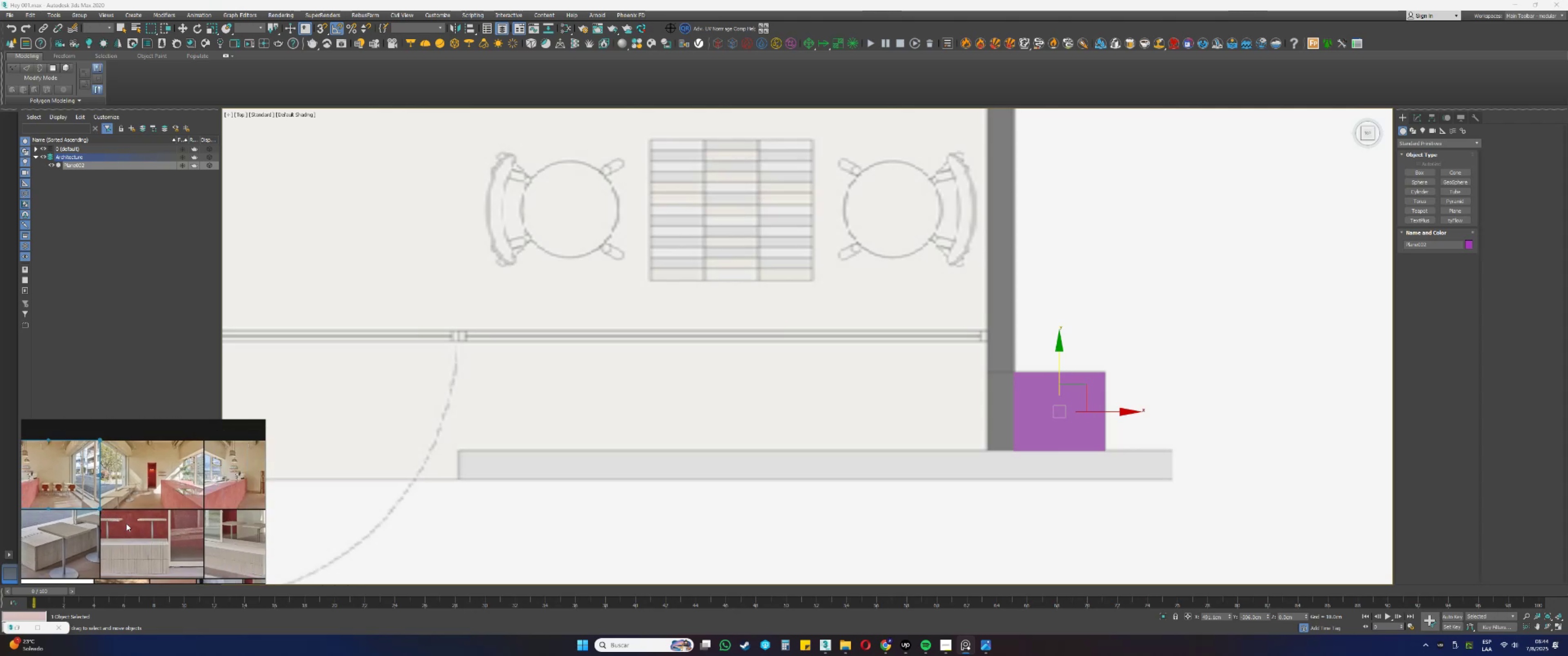 
wait(13.63)
 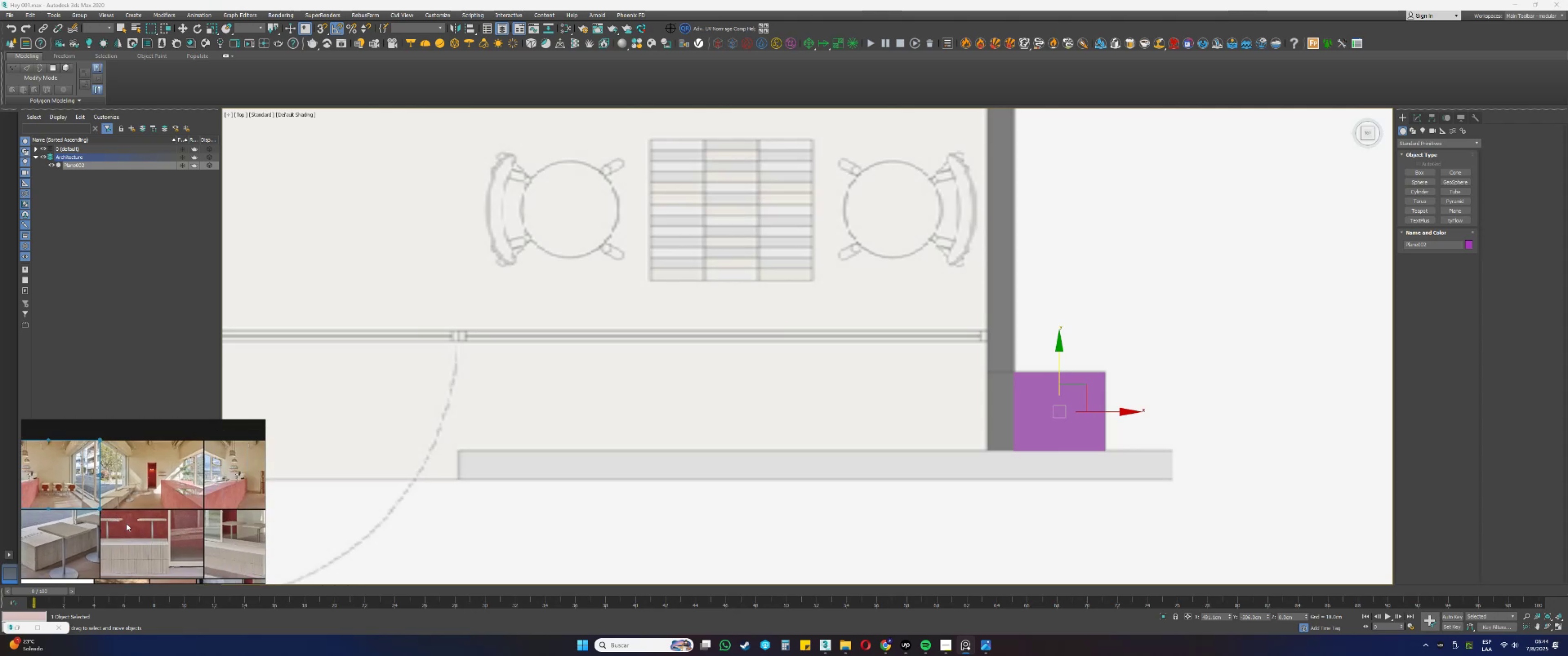 
scroll: coordinate [150, 490], scroll_direction: down, amount: 5.0
 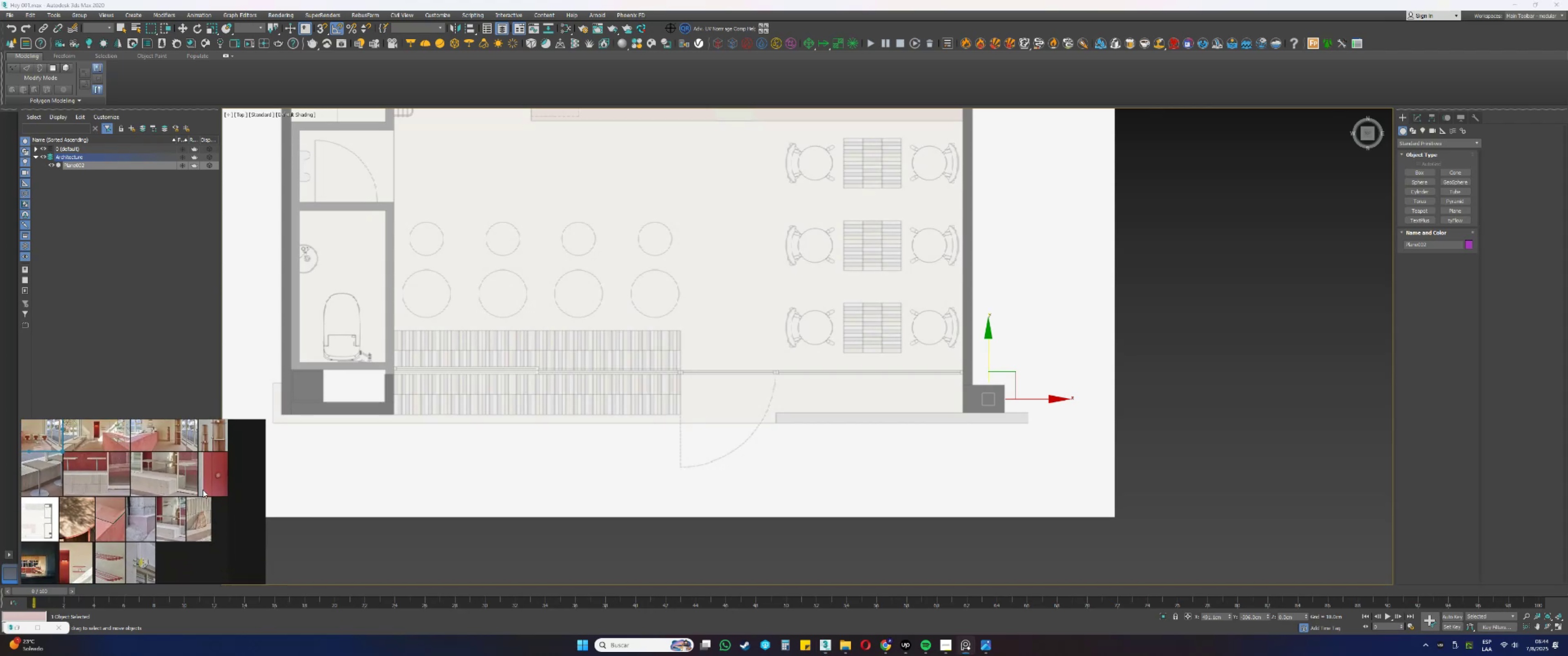 
scroll: coordinate [212, 539], scroll_direction: up, amount: 7.0
 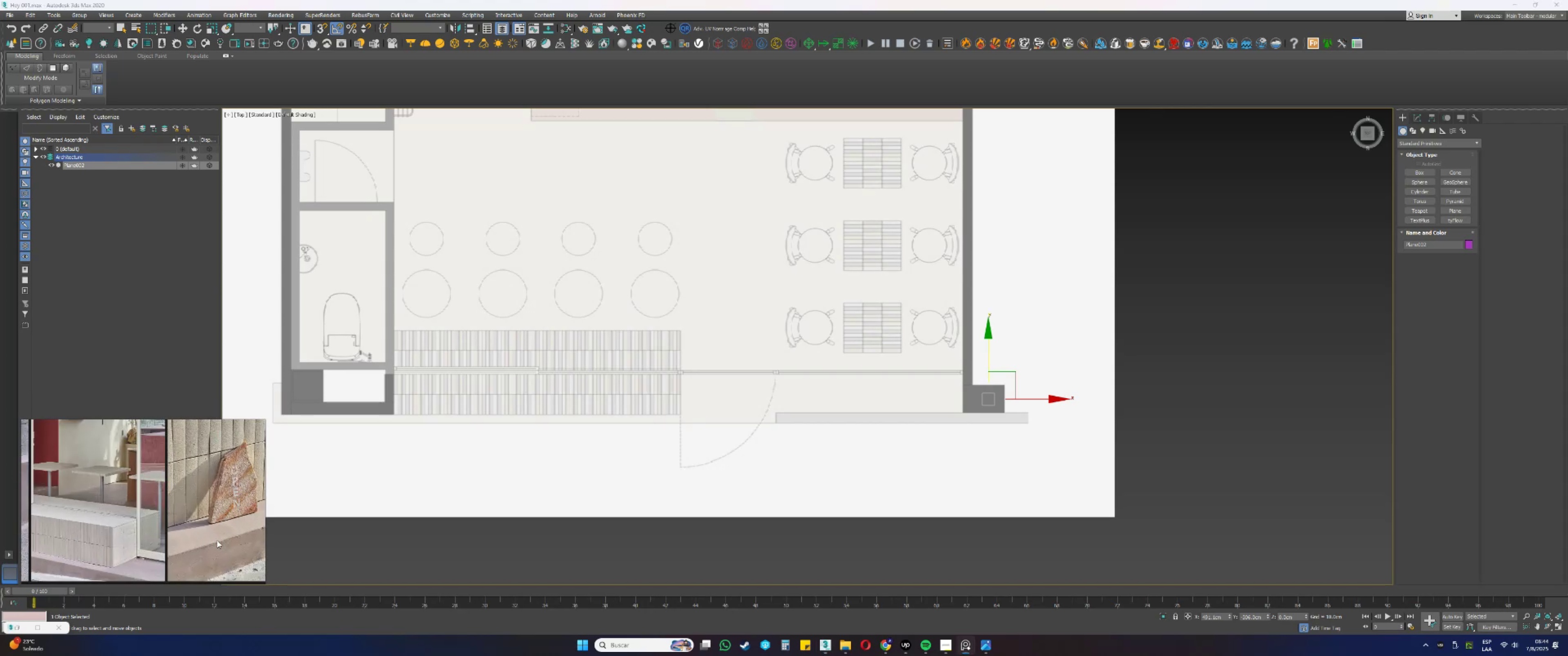 
scroll: coordinate [217, 540], scroll_direction: down, amount: 3.0
 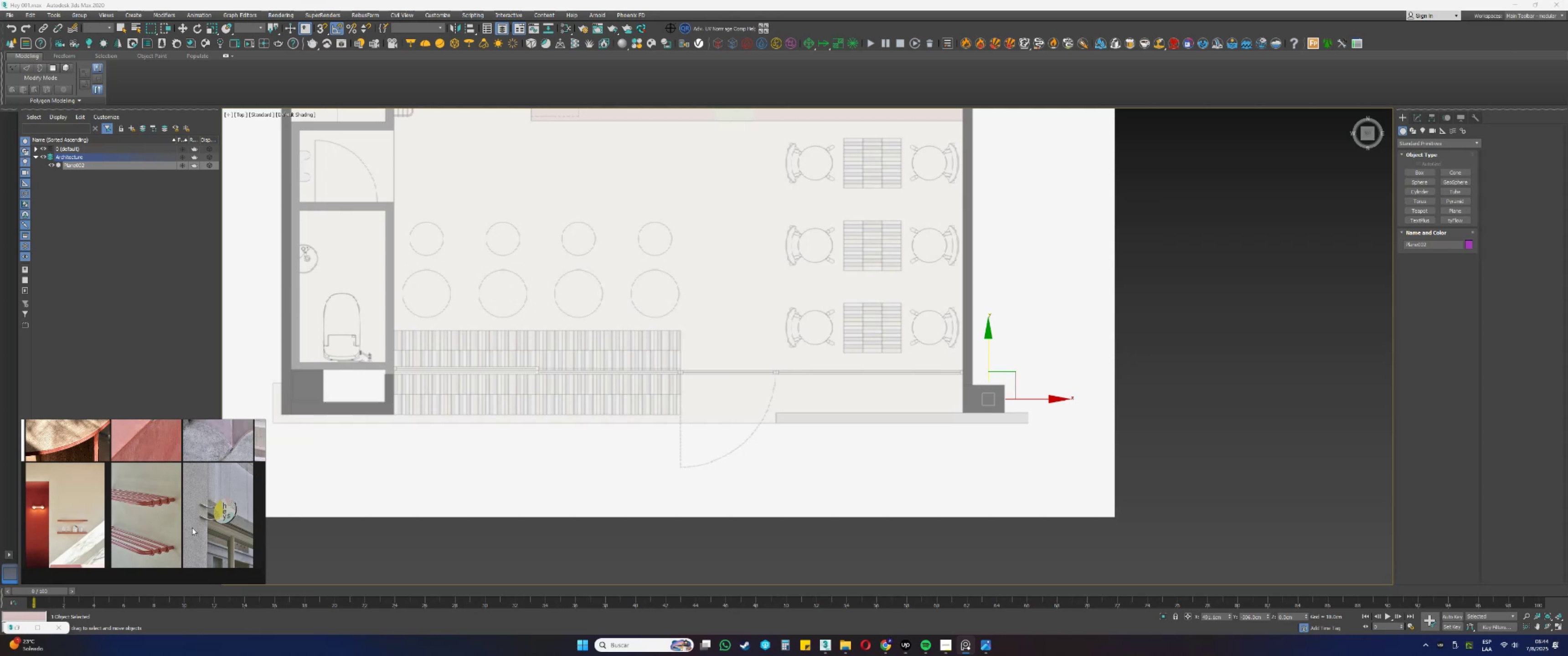 
wait(10.52)
 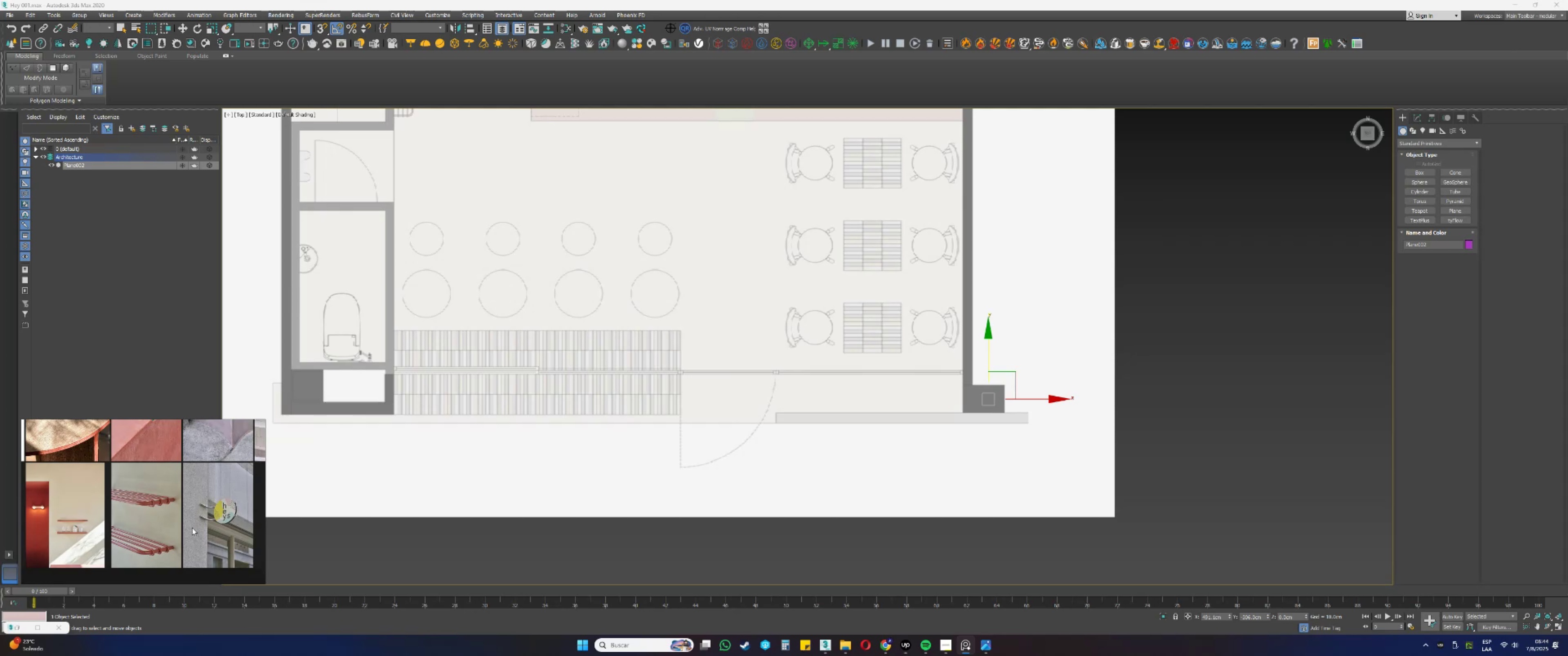 
scroll: coordinate [67, 538], scroll_direction: up, amount: 12.0
 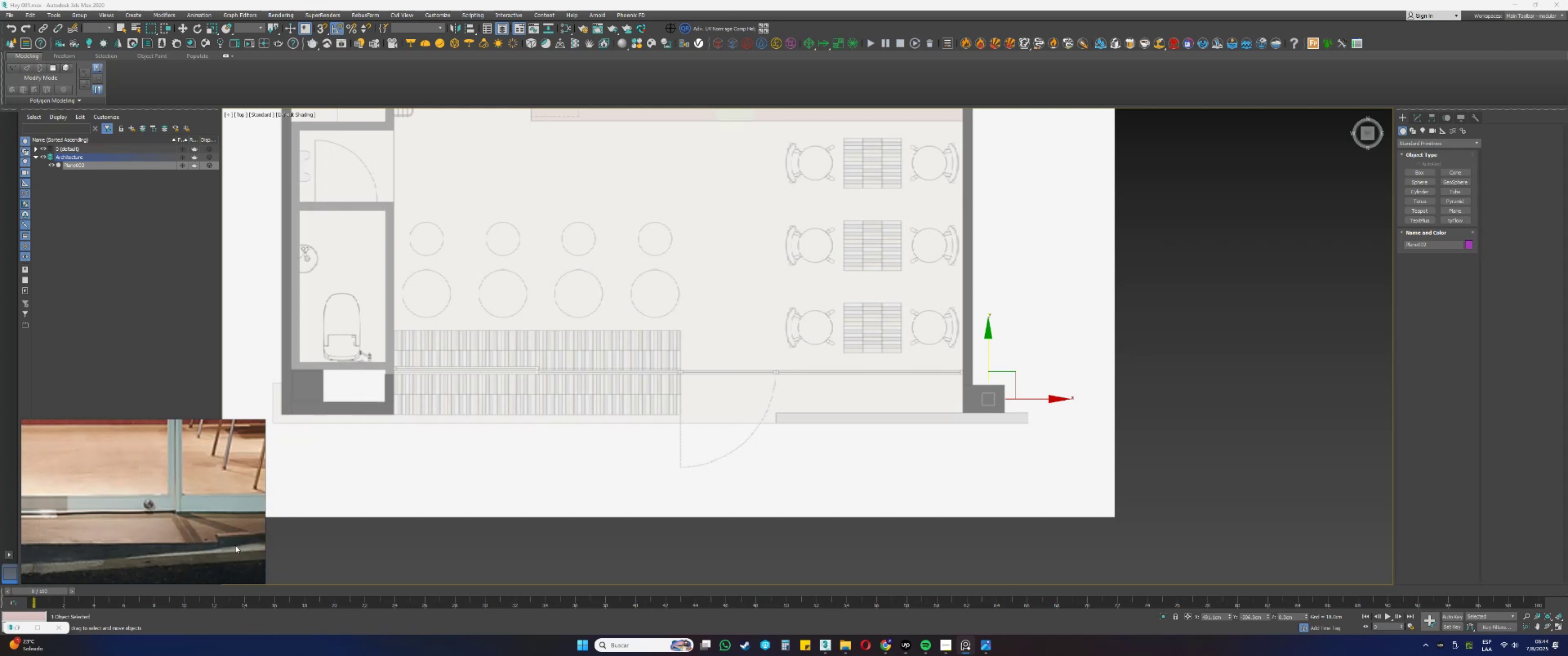 
scroll: coordinate [201, 533], scroll_direction: down, amount: 4.0
 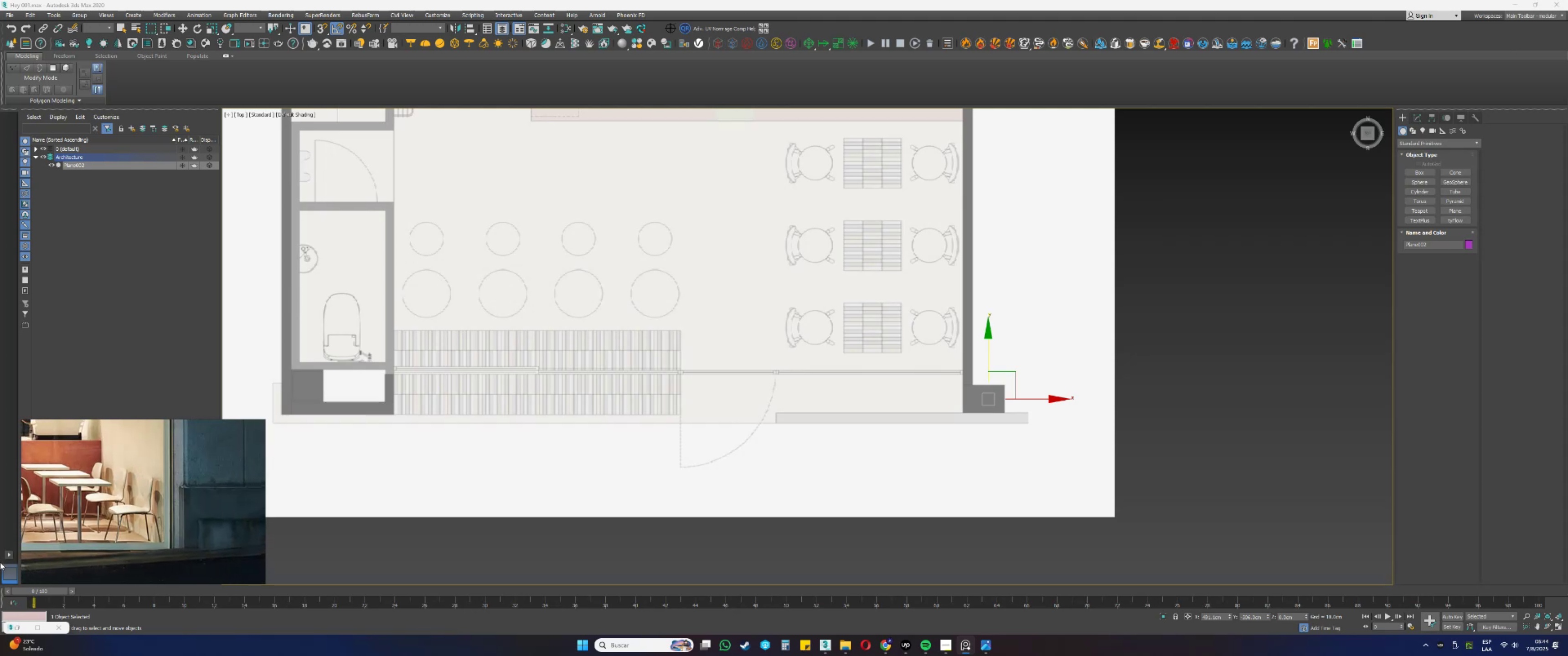 
scroll: coordinate [170, 552], scroll_direction: up, amount: 4.0
 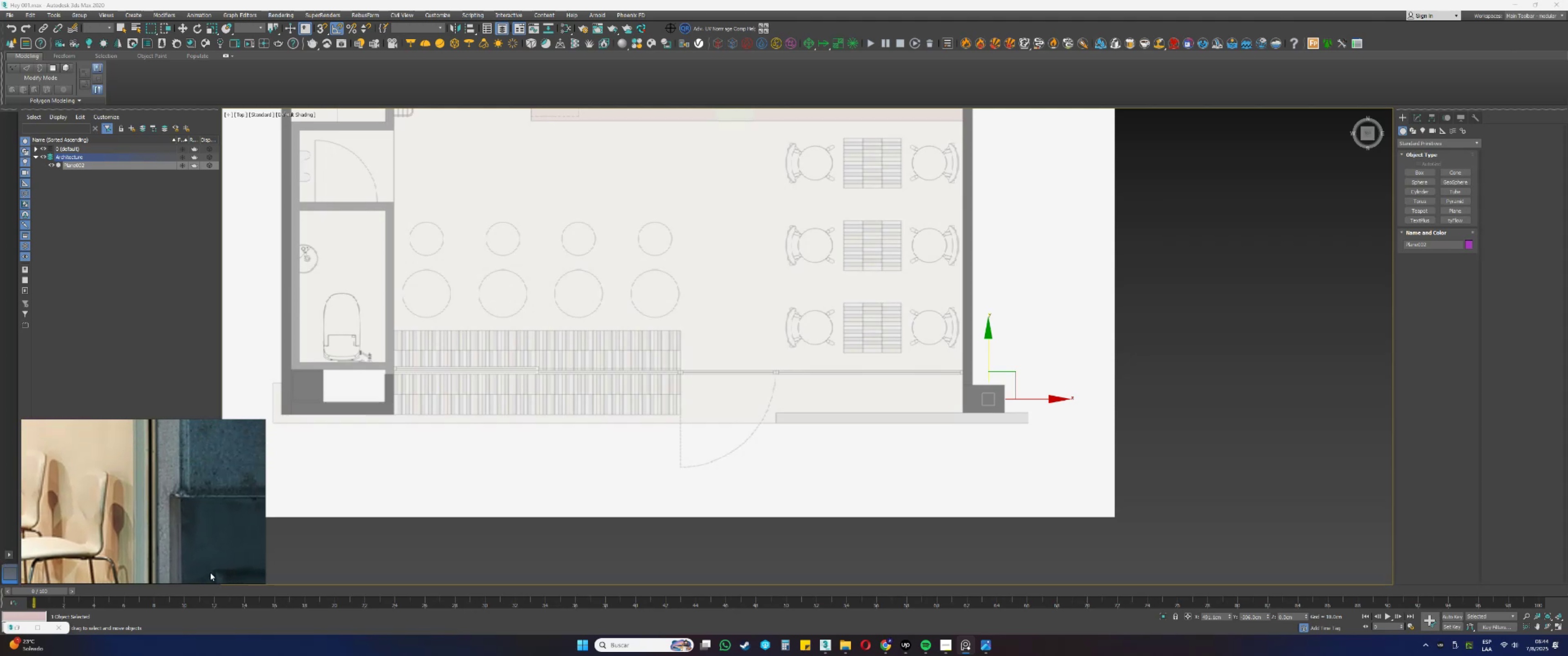 
scroll: coordinate [173, 506], scroll_direction: down, amount: 4.0
 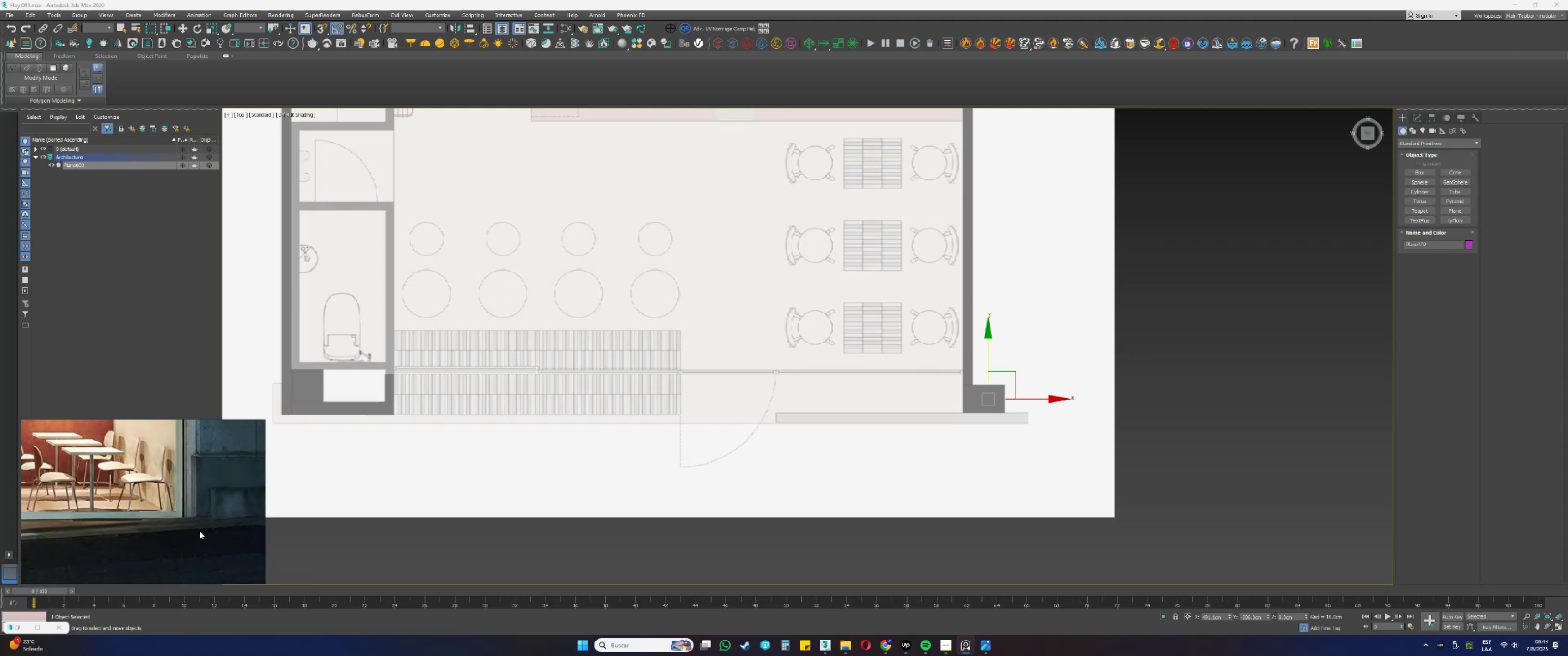 
wait(10.98)
 